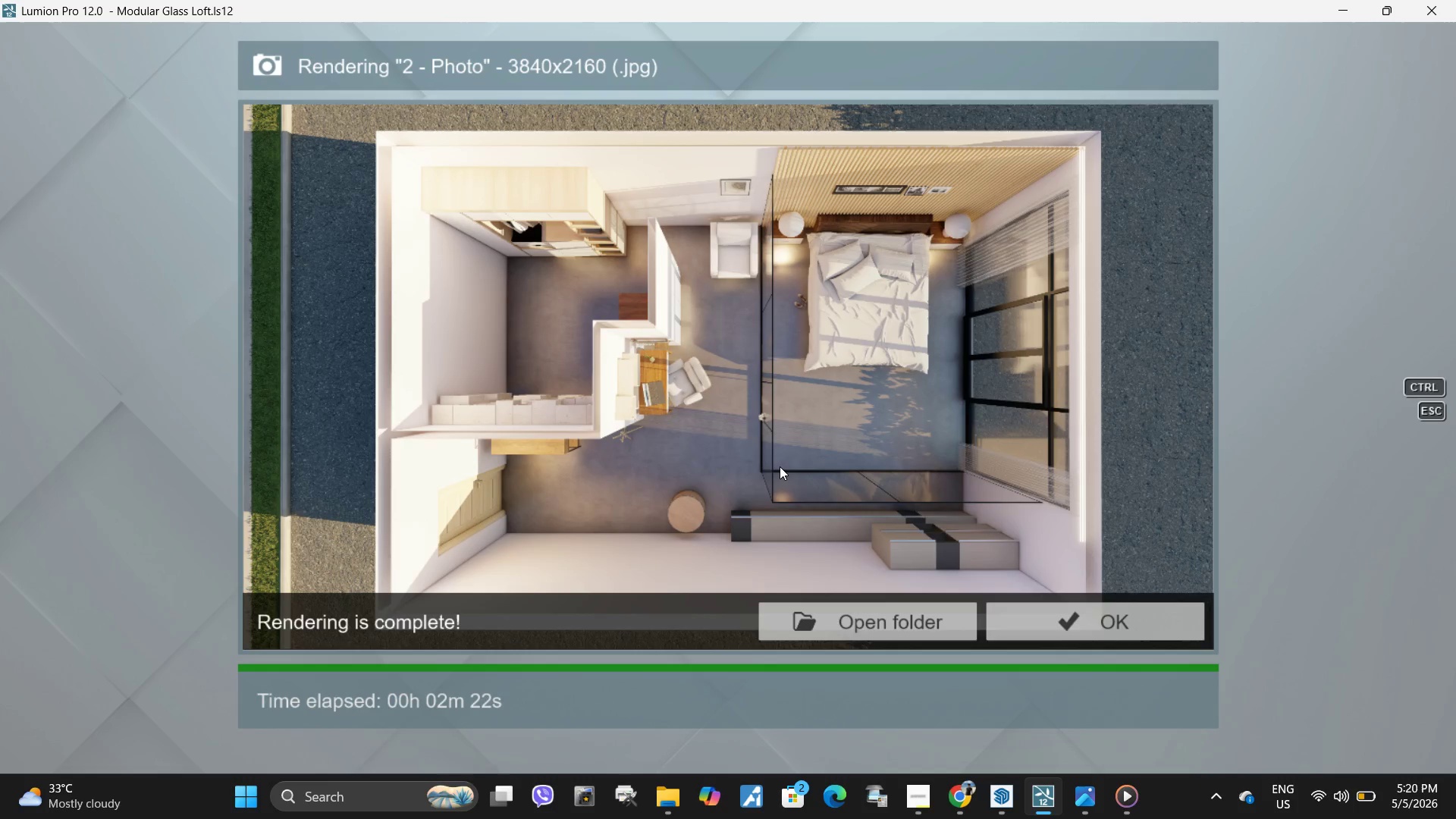 
left_click([1096, 626])
 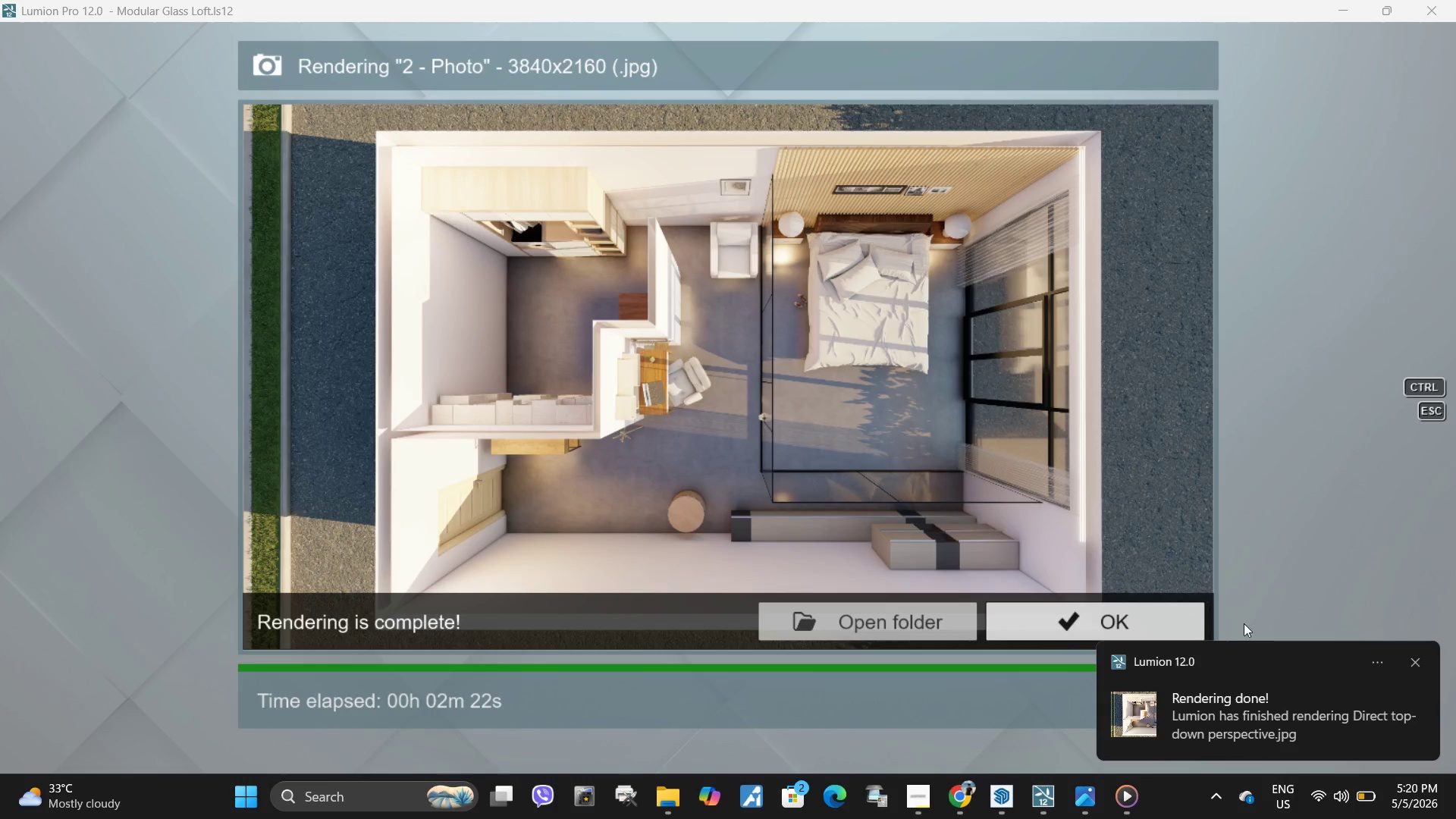 
left_click([1108, 605])
 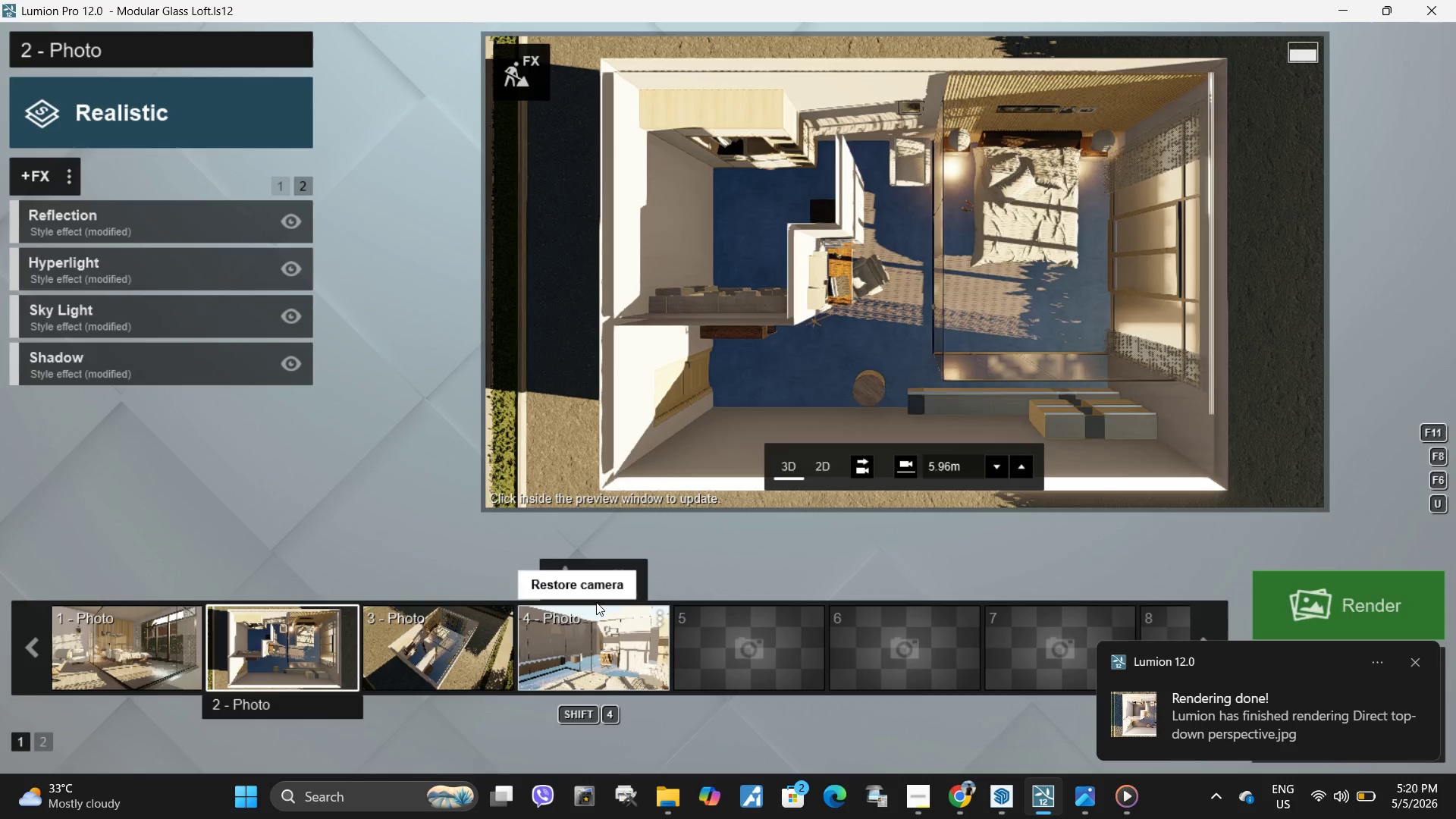 
left_click([486, 645])
 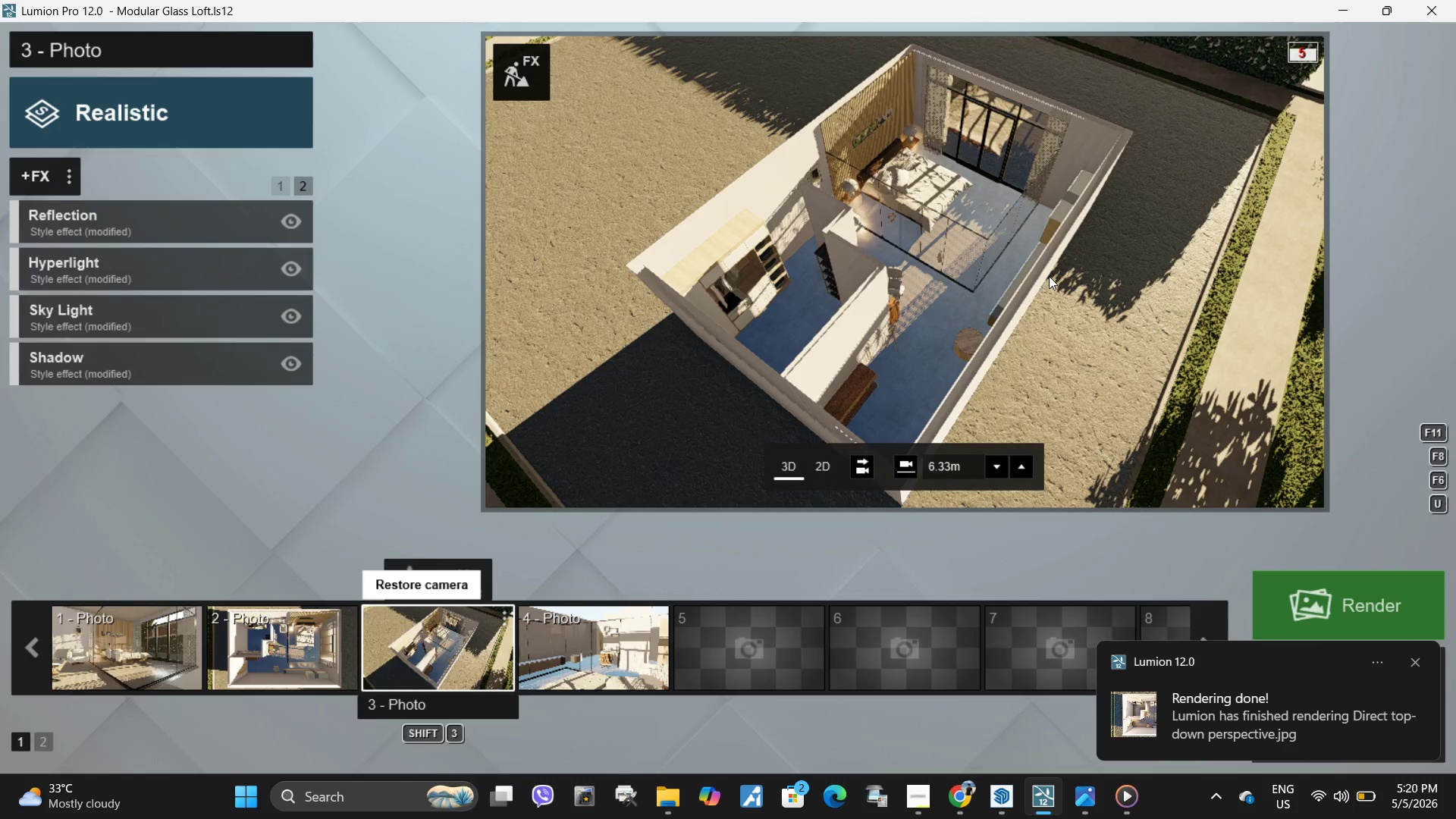 
left_click([1013, 294])
 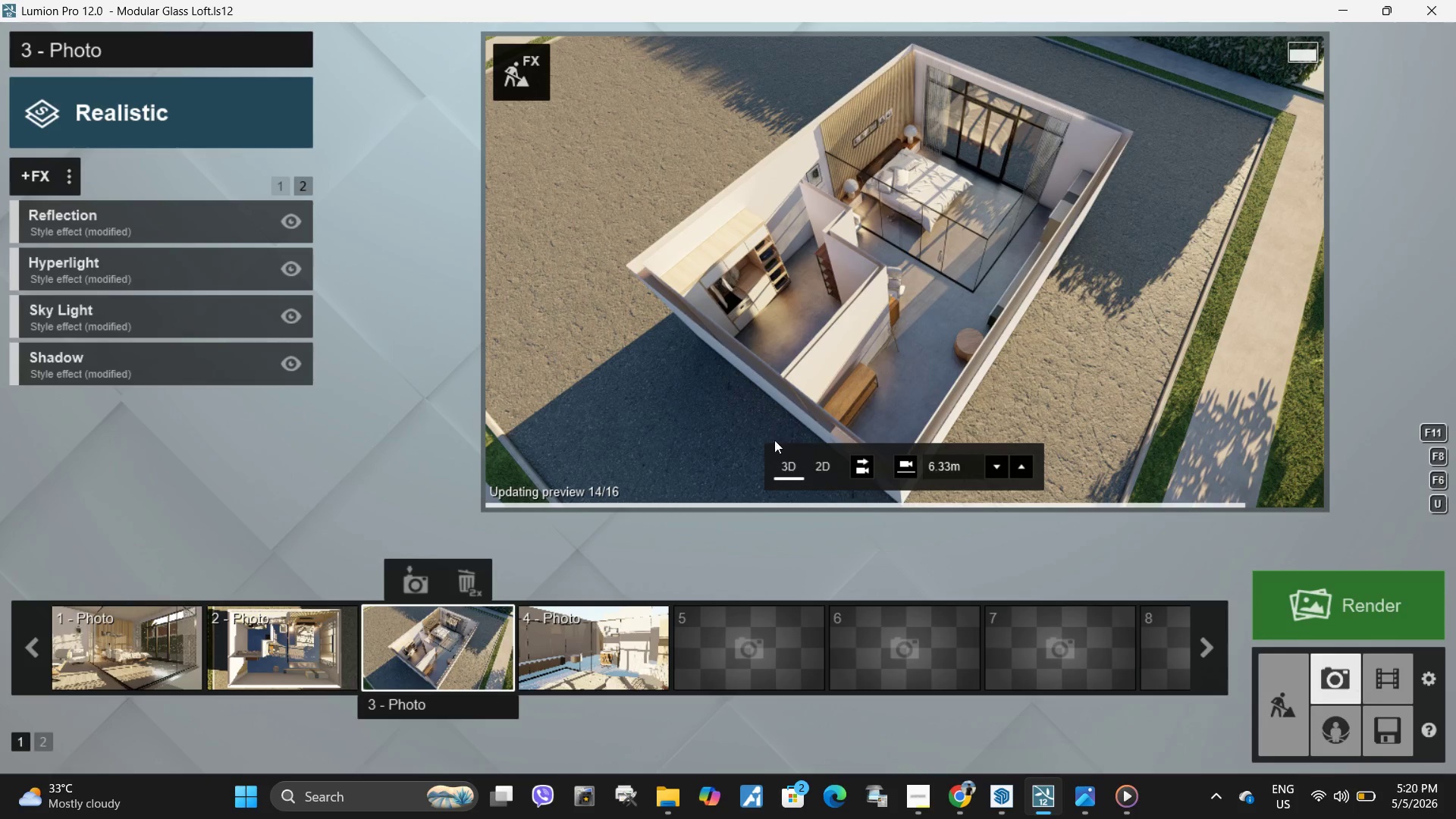 
wait(6.12)
 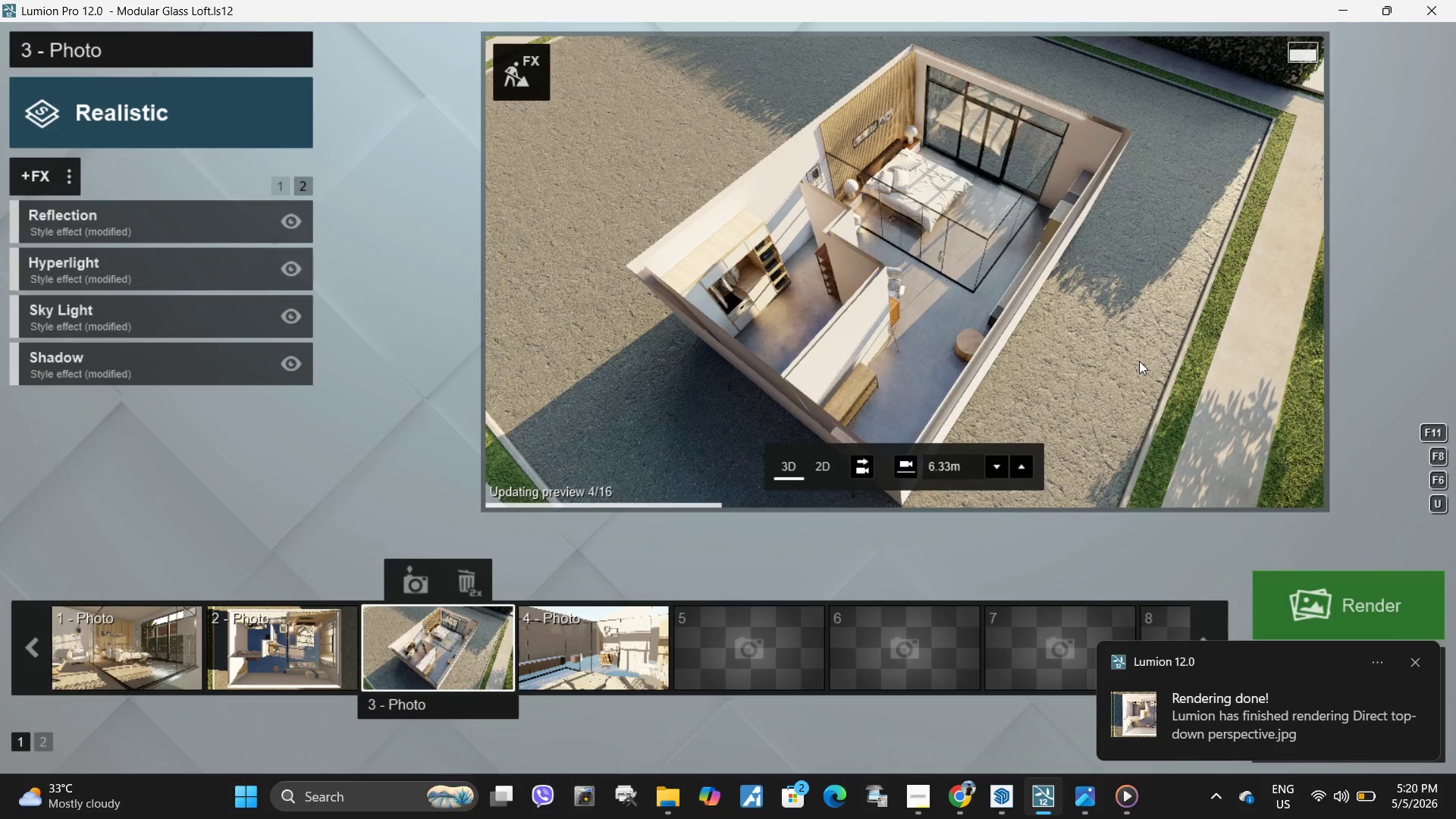 
left_click([665, 808])
 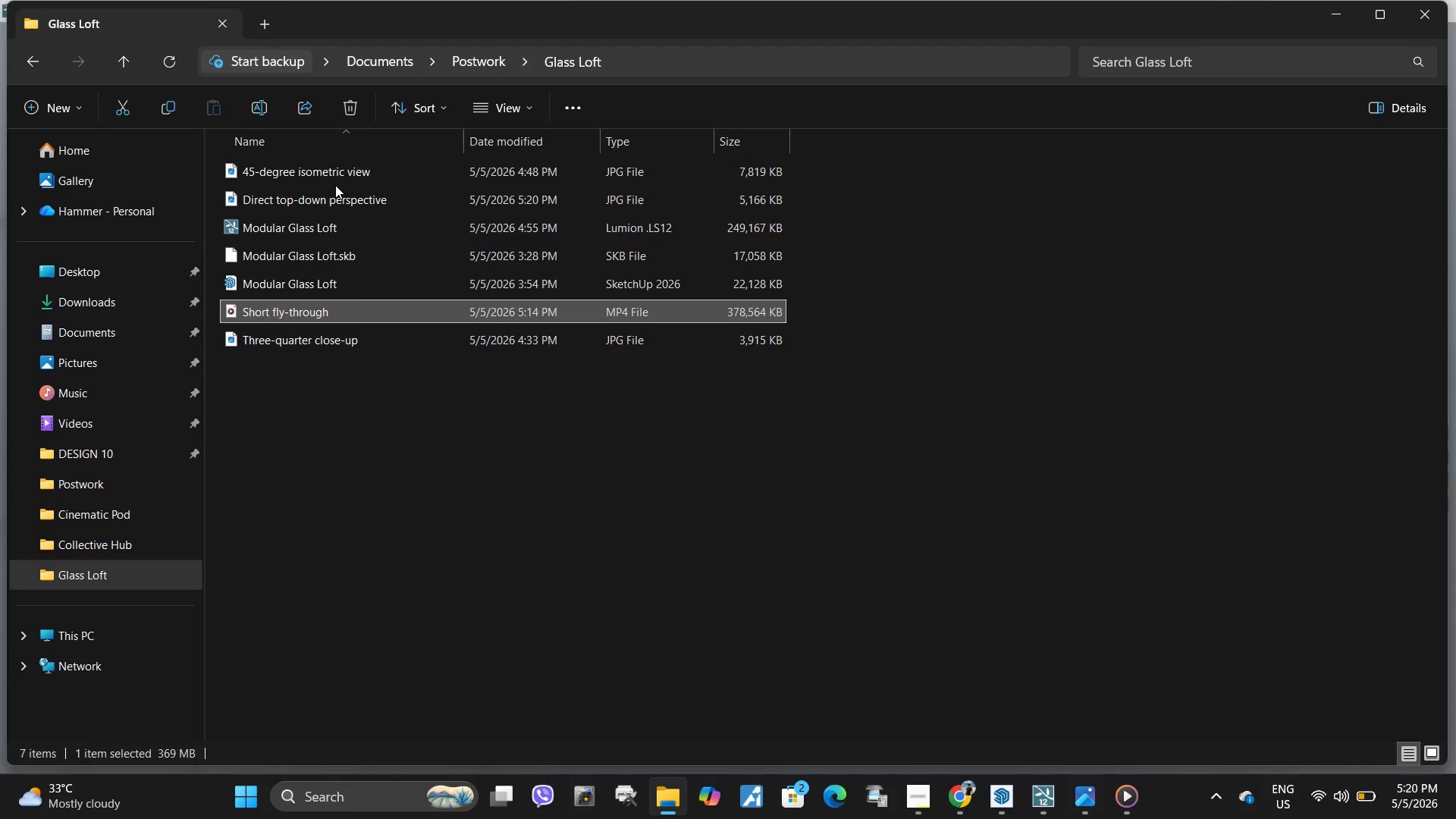 
double_click([337, 173])
 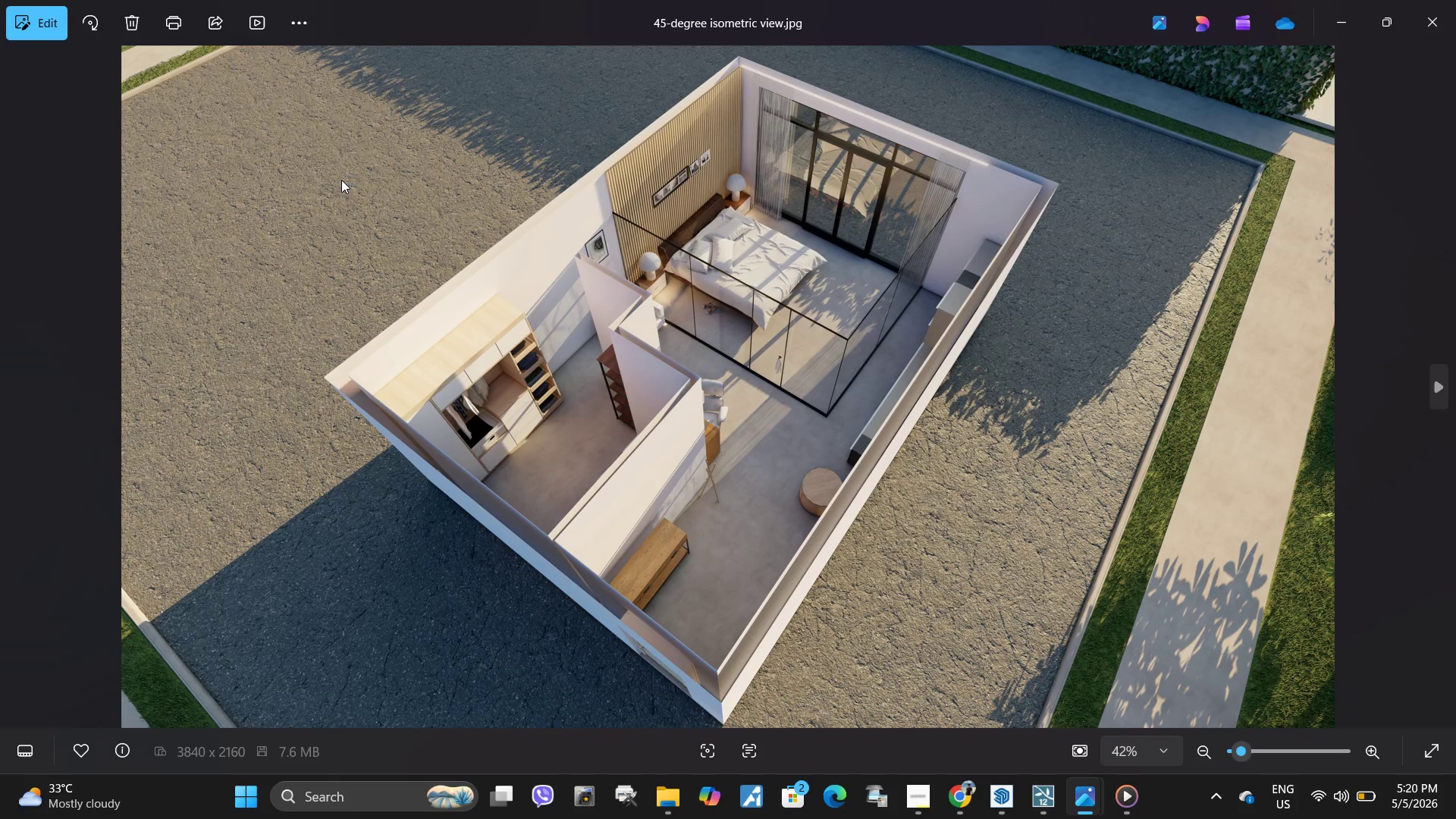 
key(ArrowRight)
 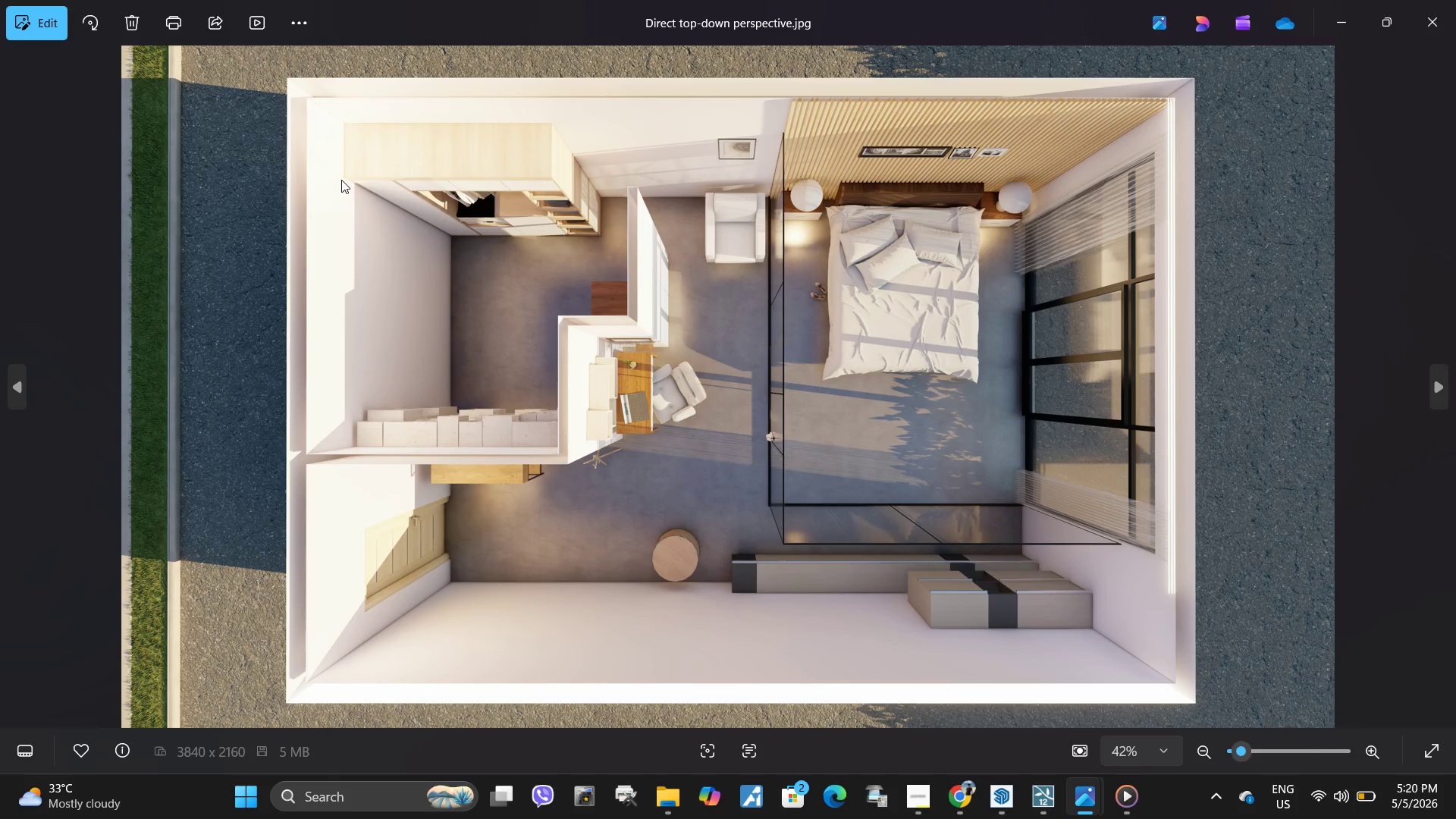 
key(ArrowRight)
 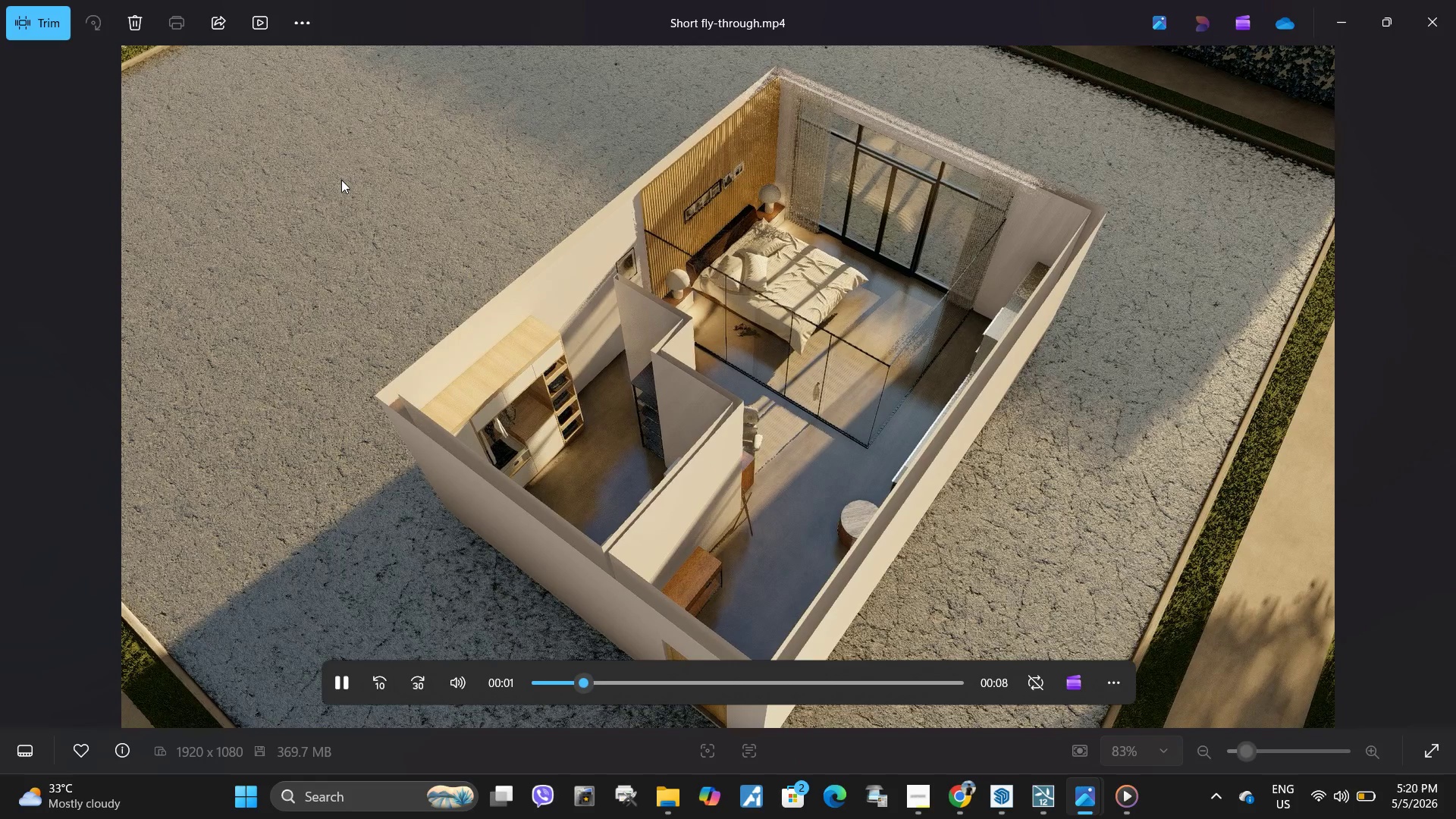 
key(ArrowLeft)
 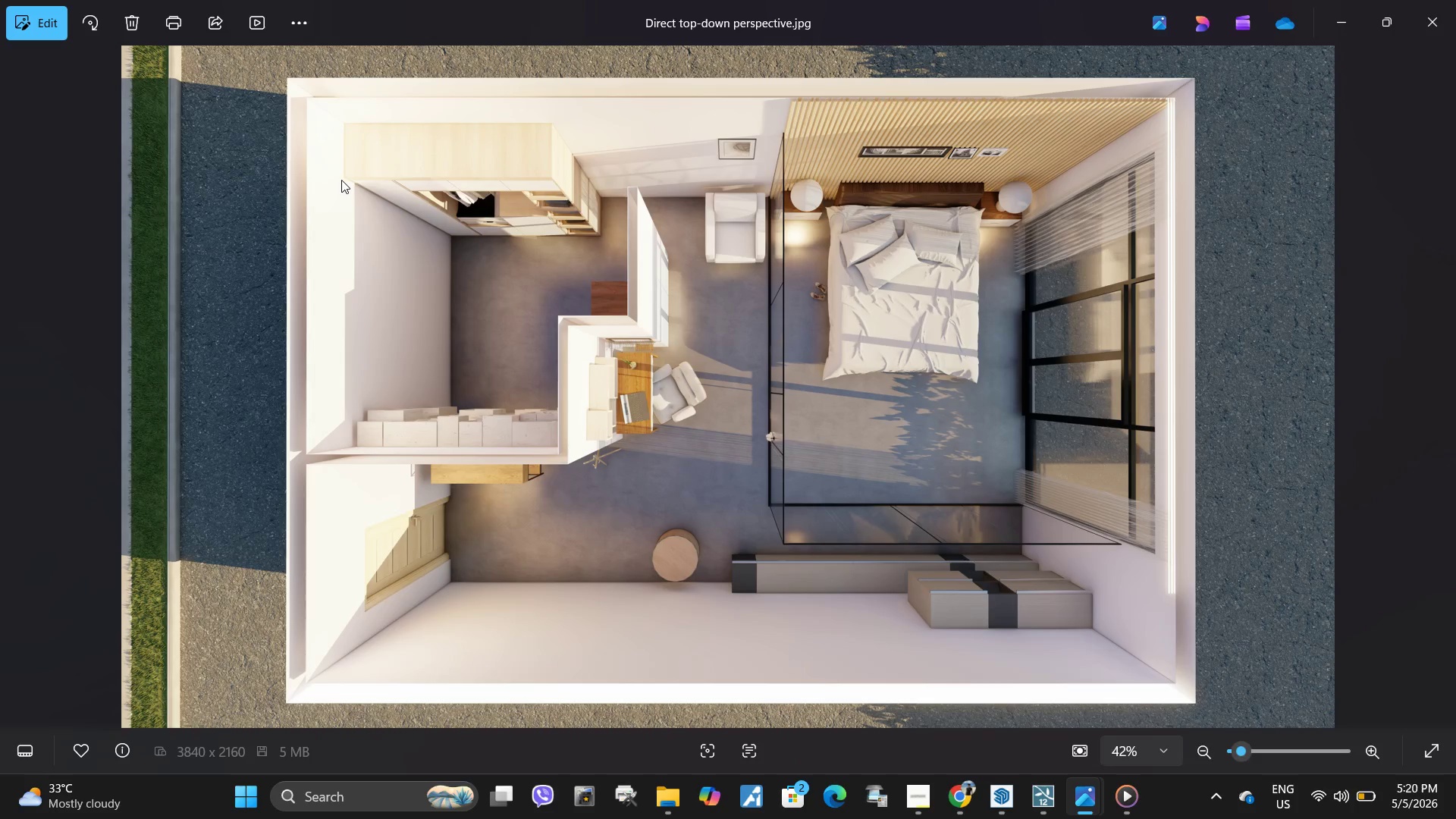 
key(ArrowLeft)
 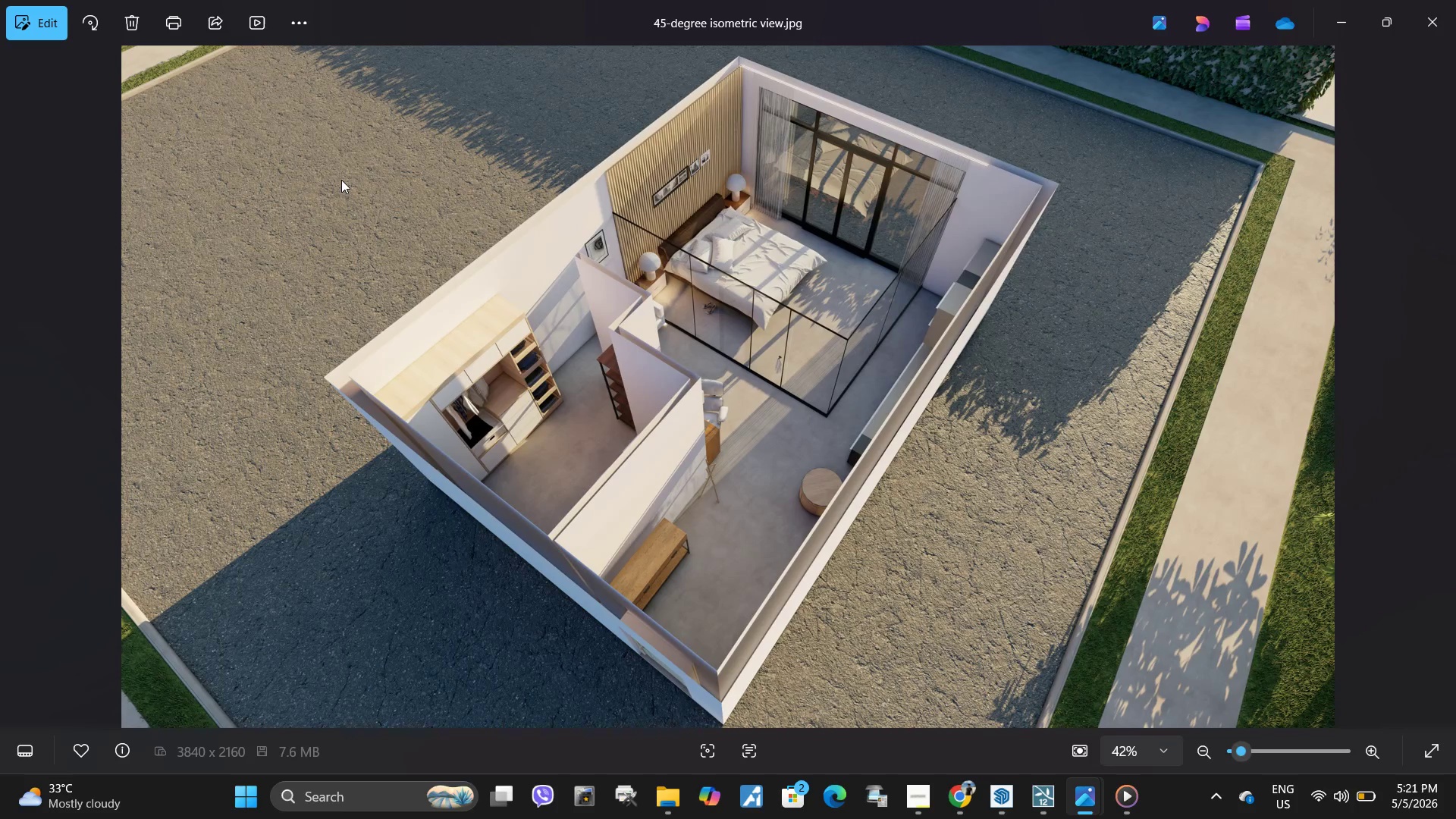 
key(ArrowLeft)
 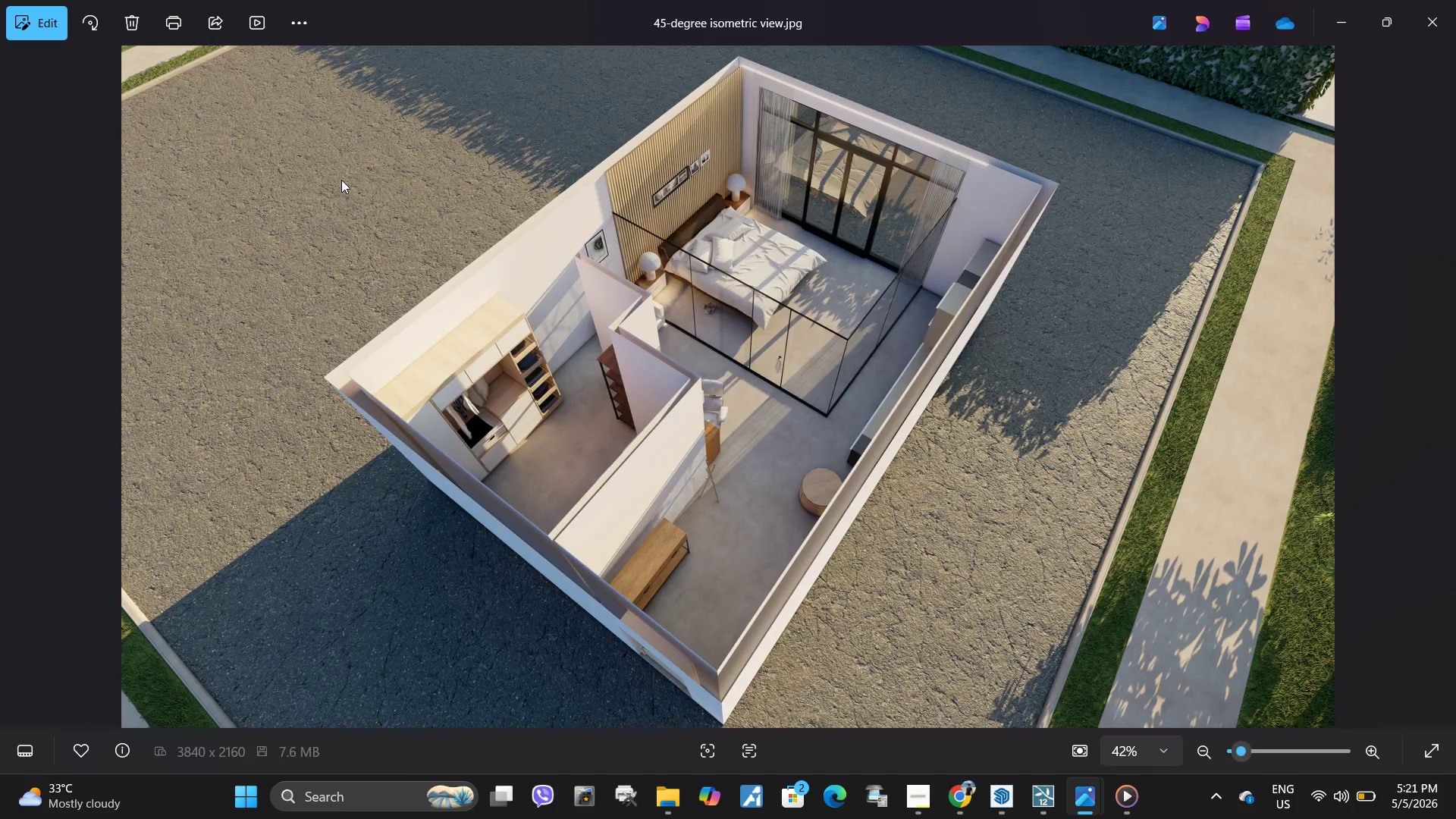 
key(ArrowRight)
 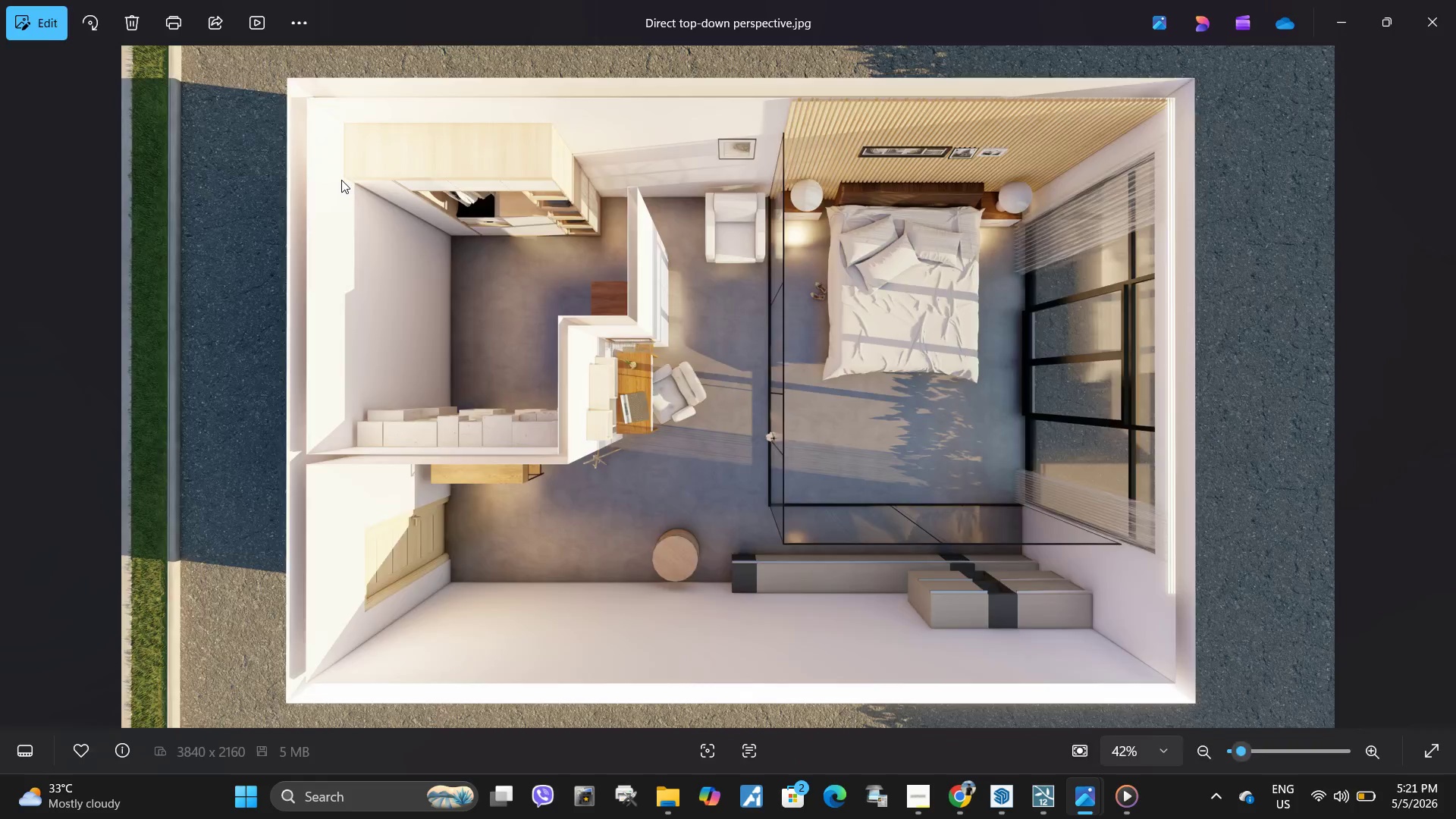 
key(ArrowRight)
 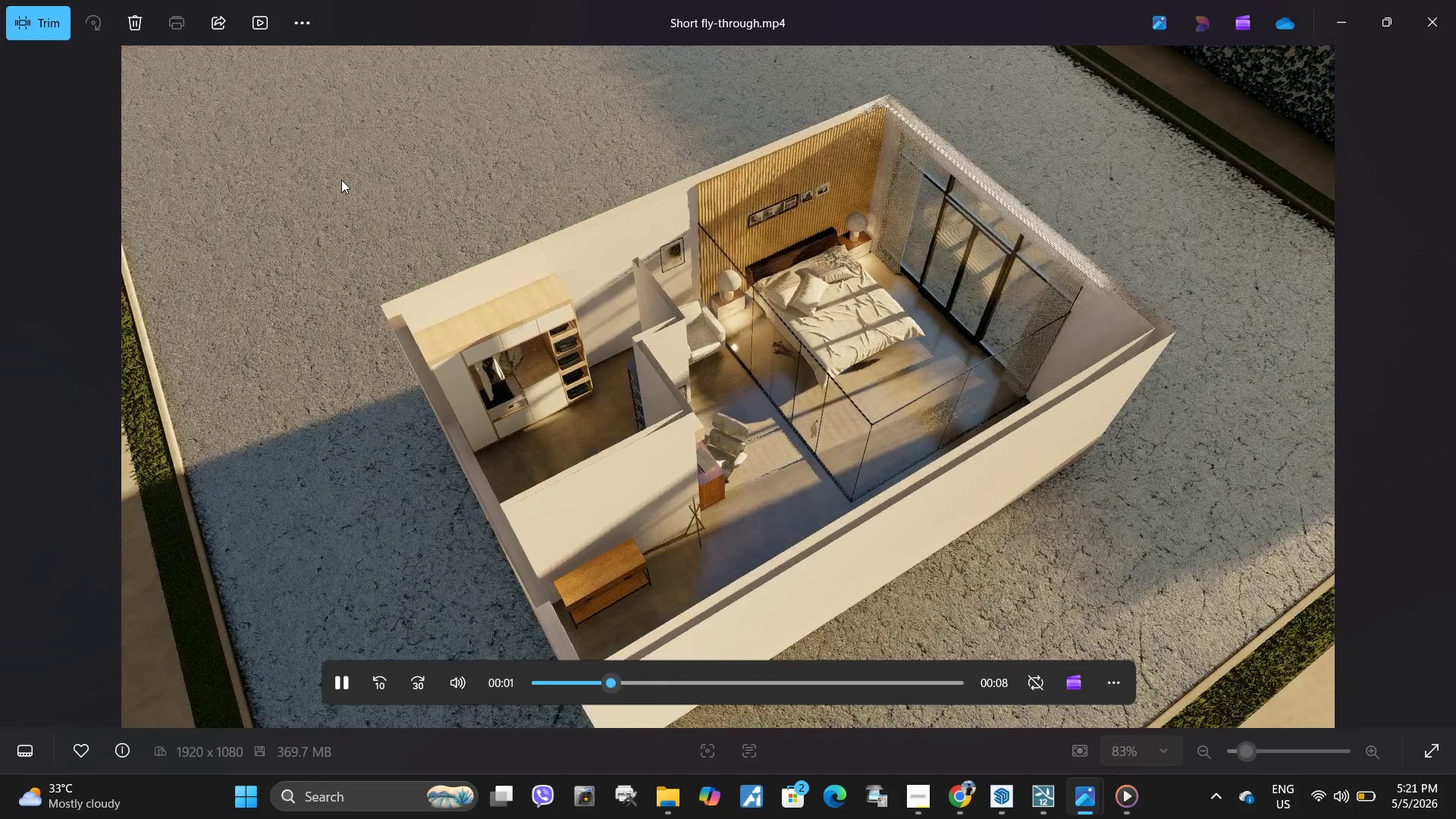 
key(ArrowRight)
 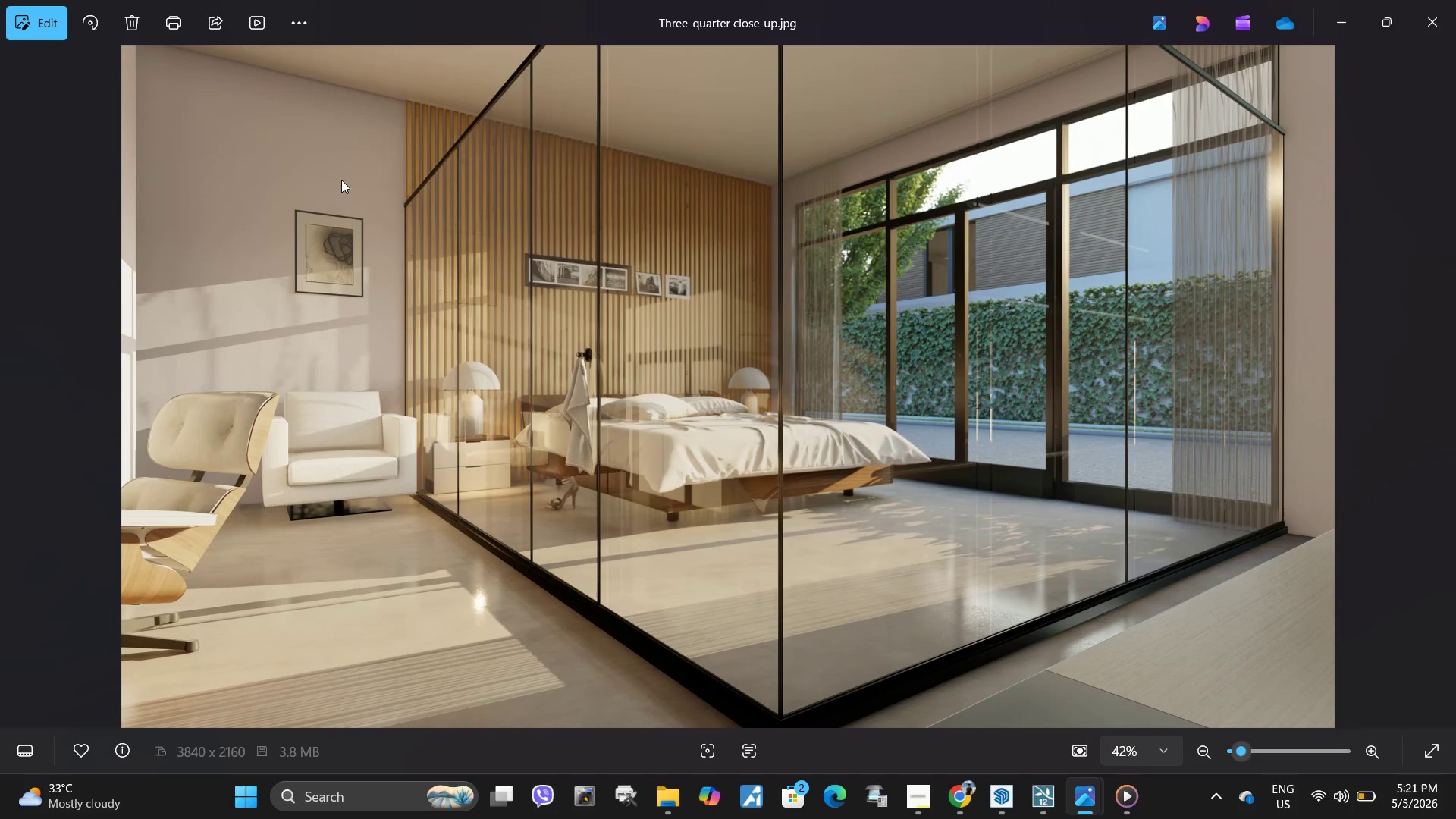 
wait(10.36)
 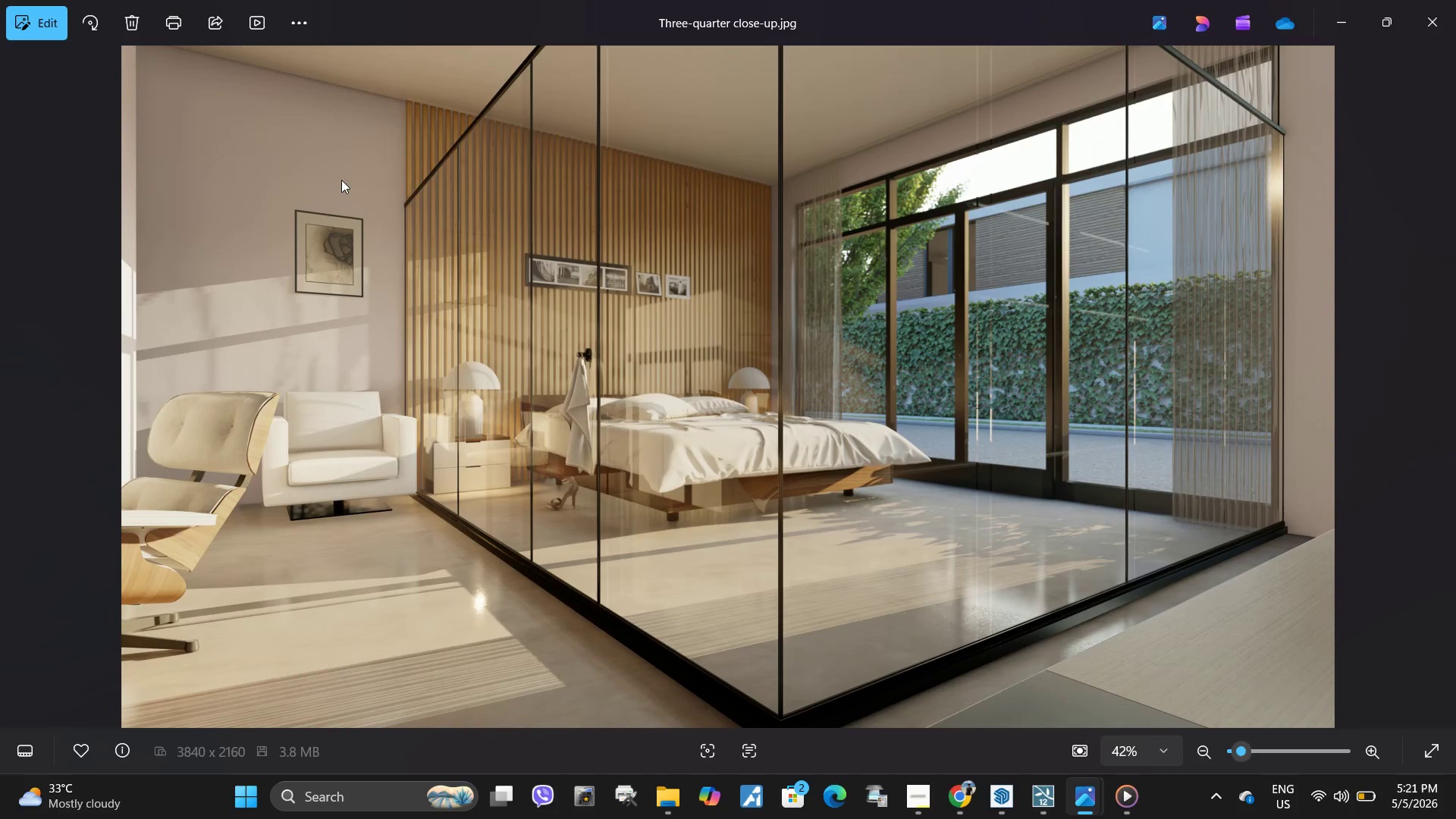 
left_click([1040, 799])
 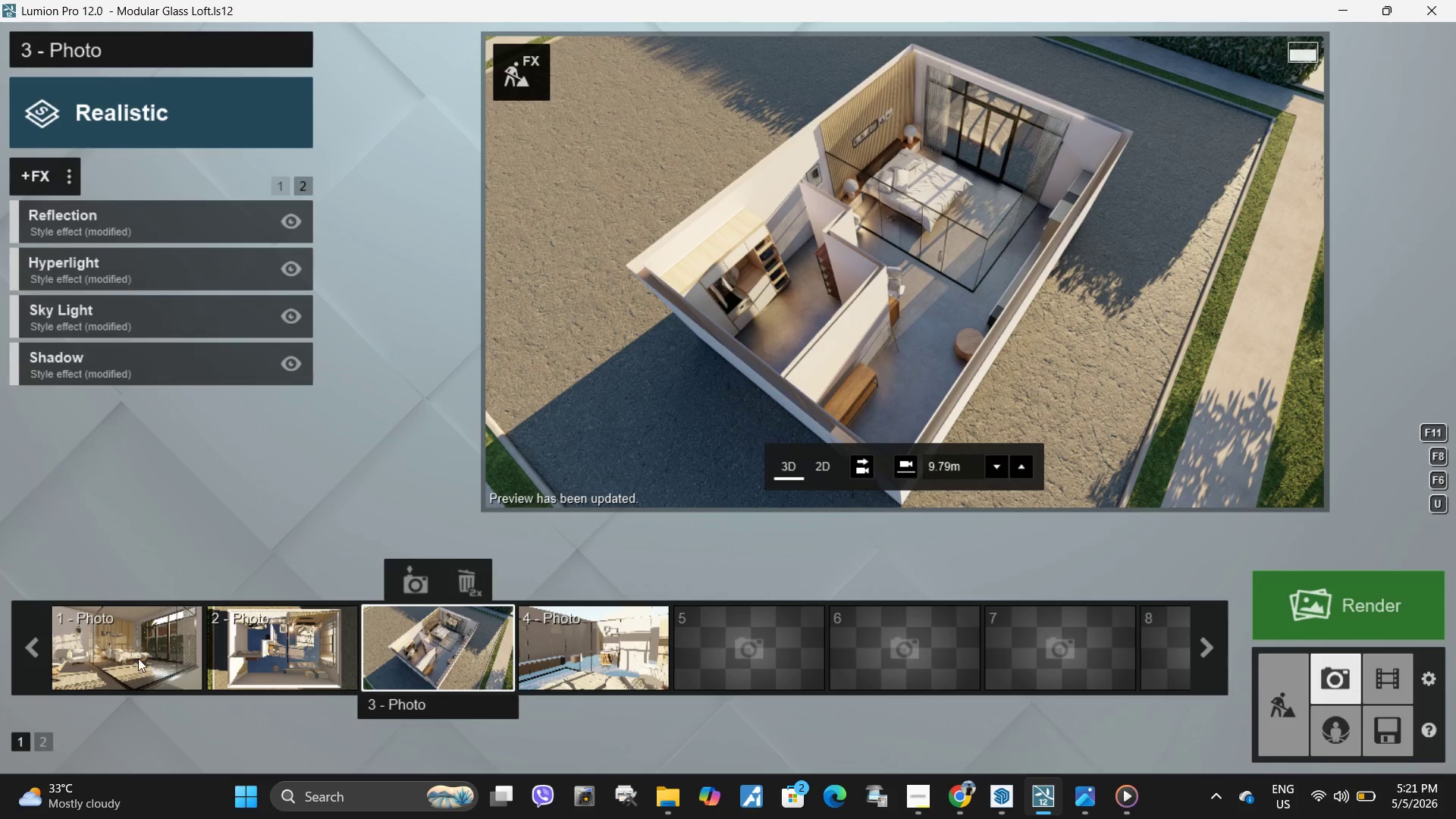 
left_click([127, 660])
 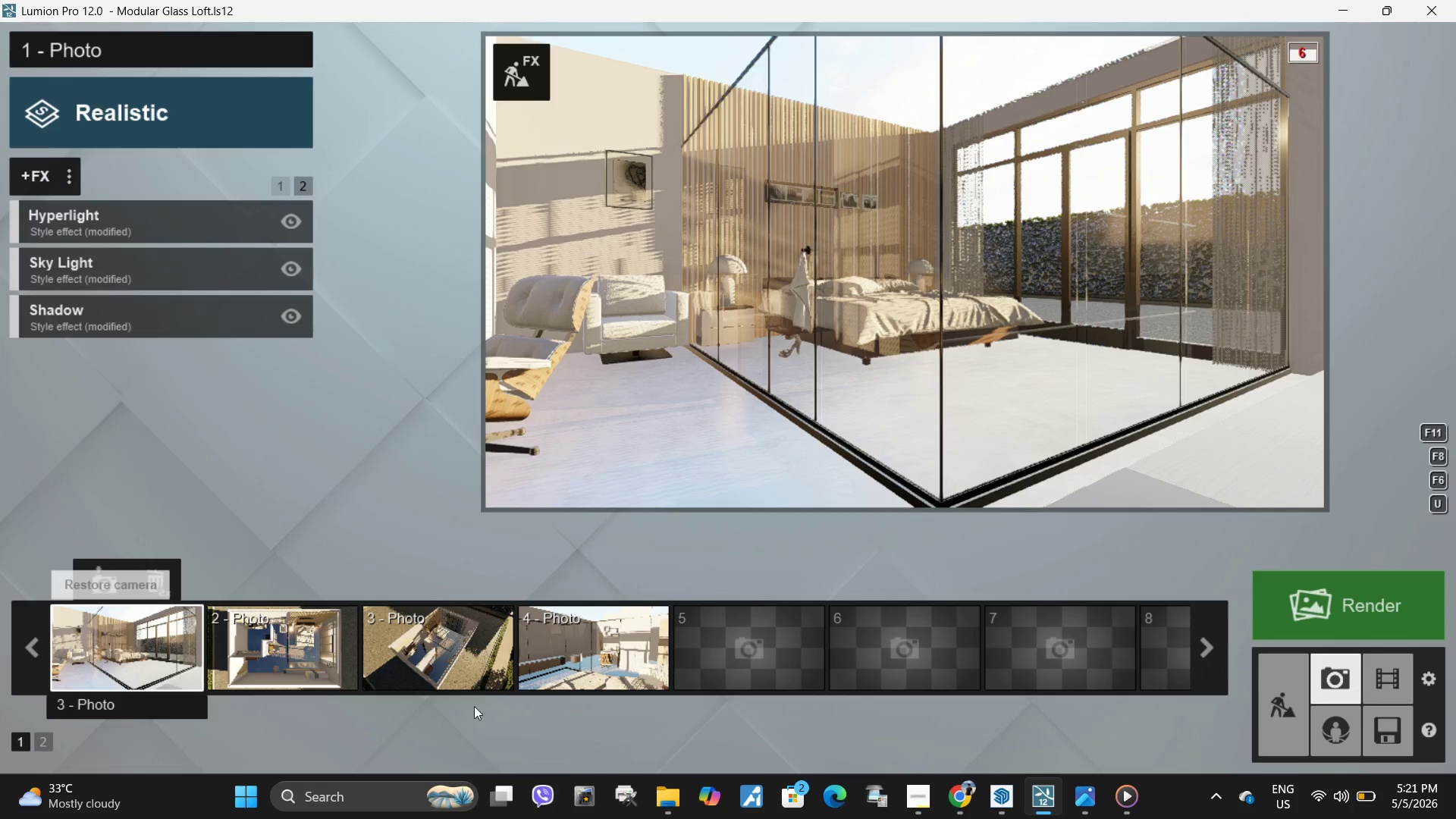 
left_click([1013, 313])
 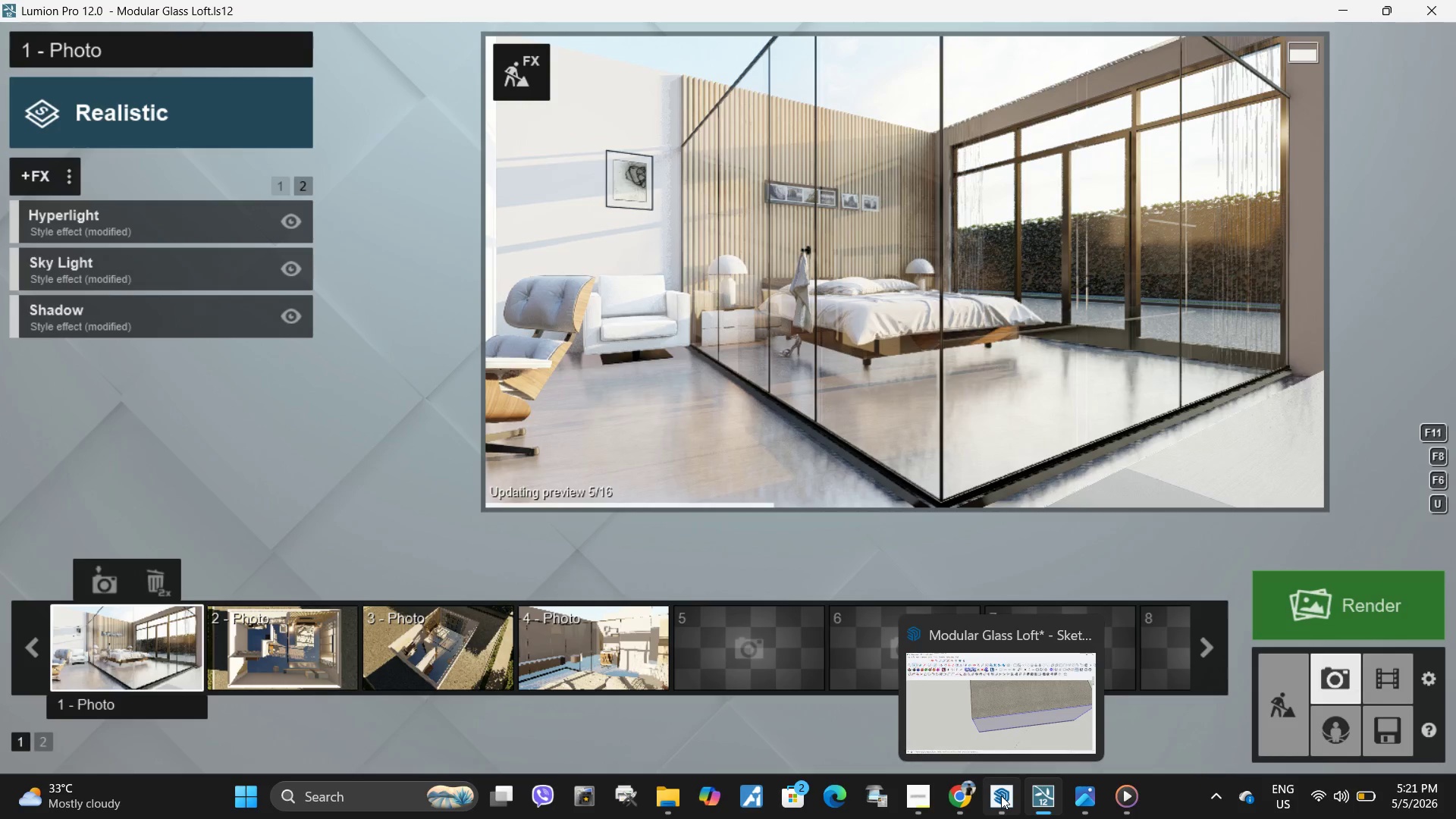 
left_click([1299, 688])
 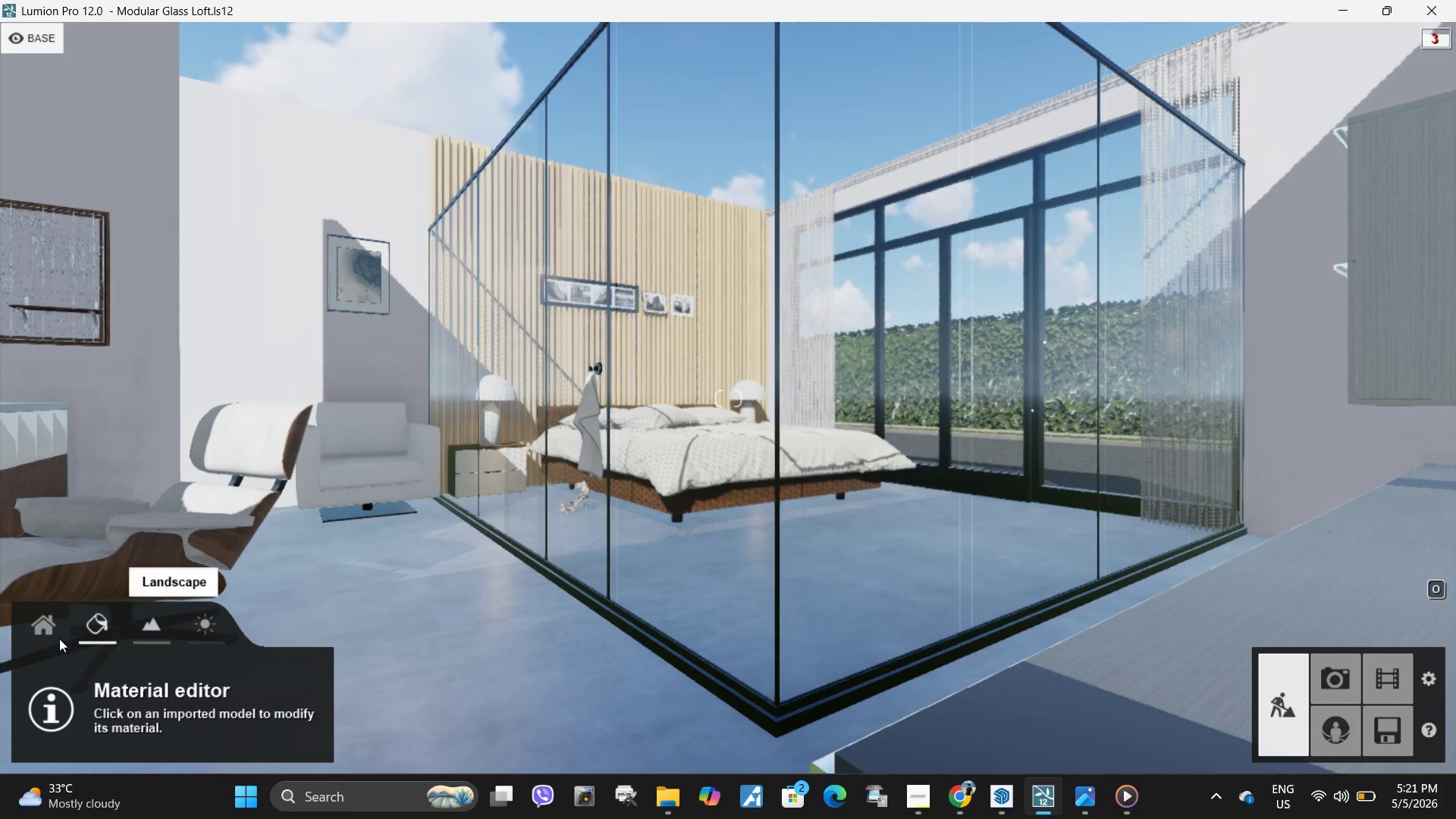 
left_click([55, 628])
 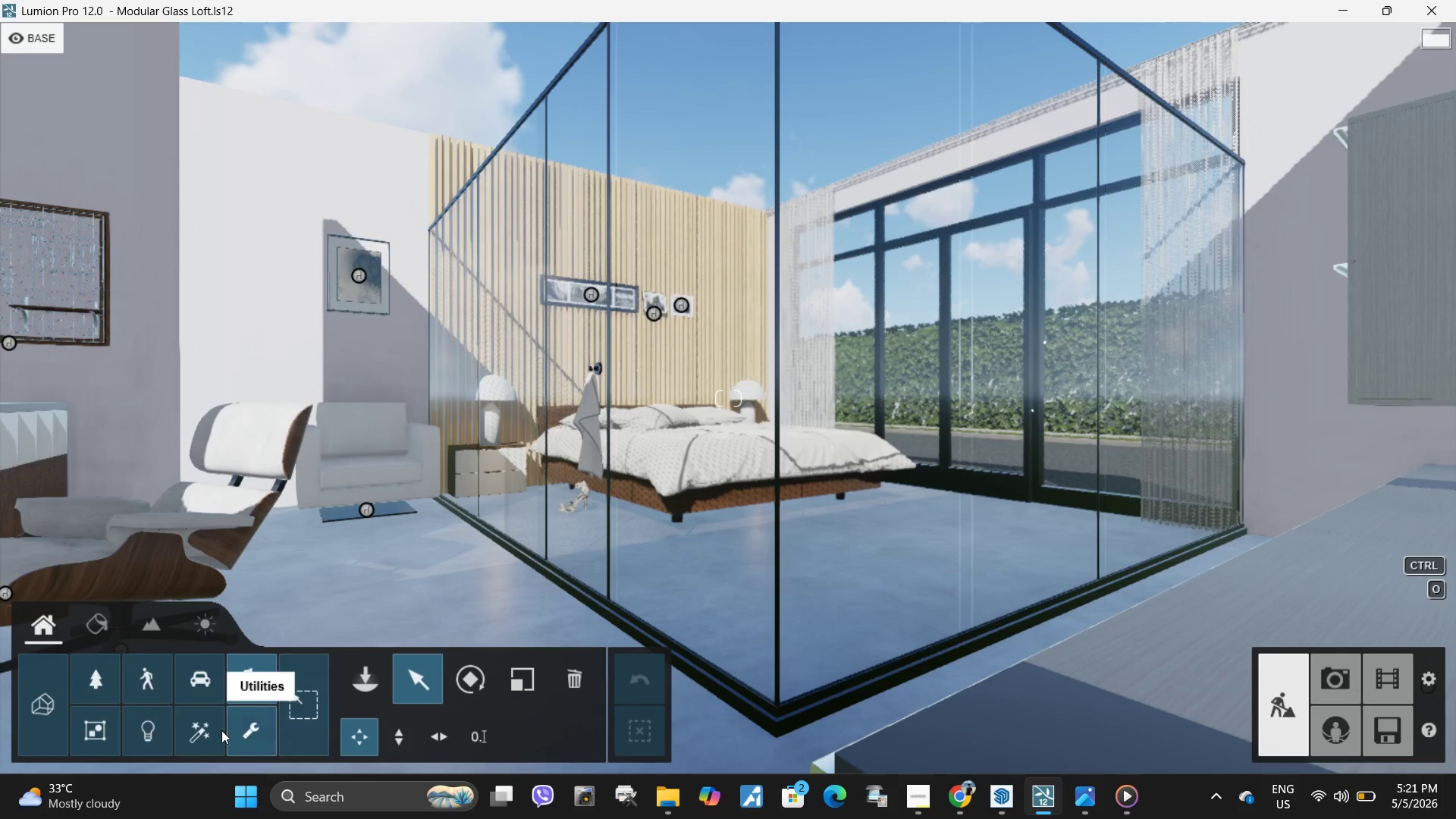 
left_click([190, 736])
 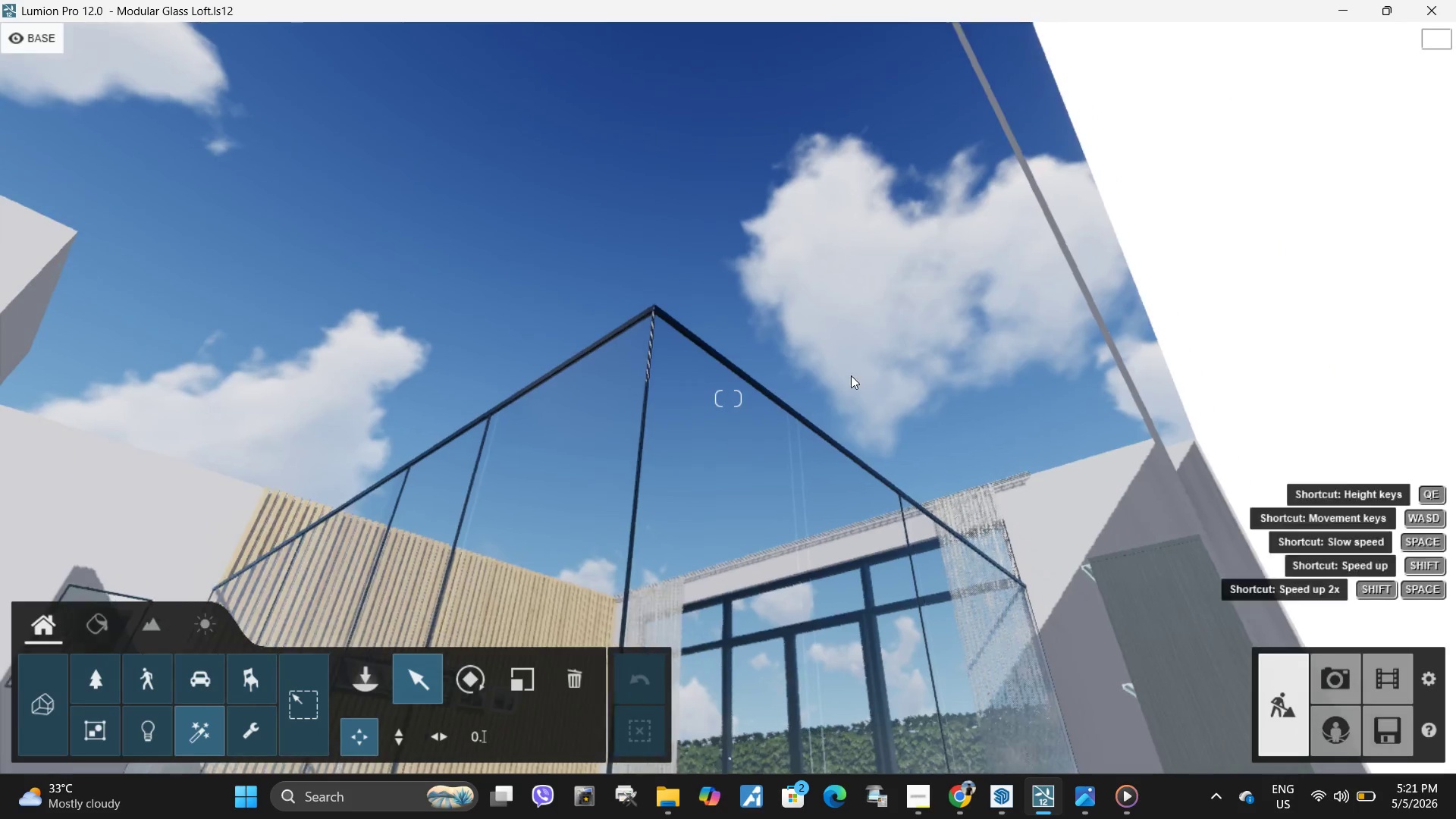 
wait(5.11)
 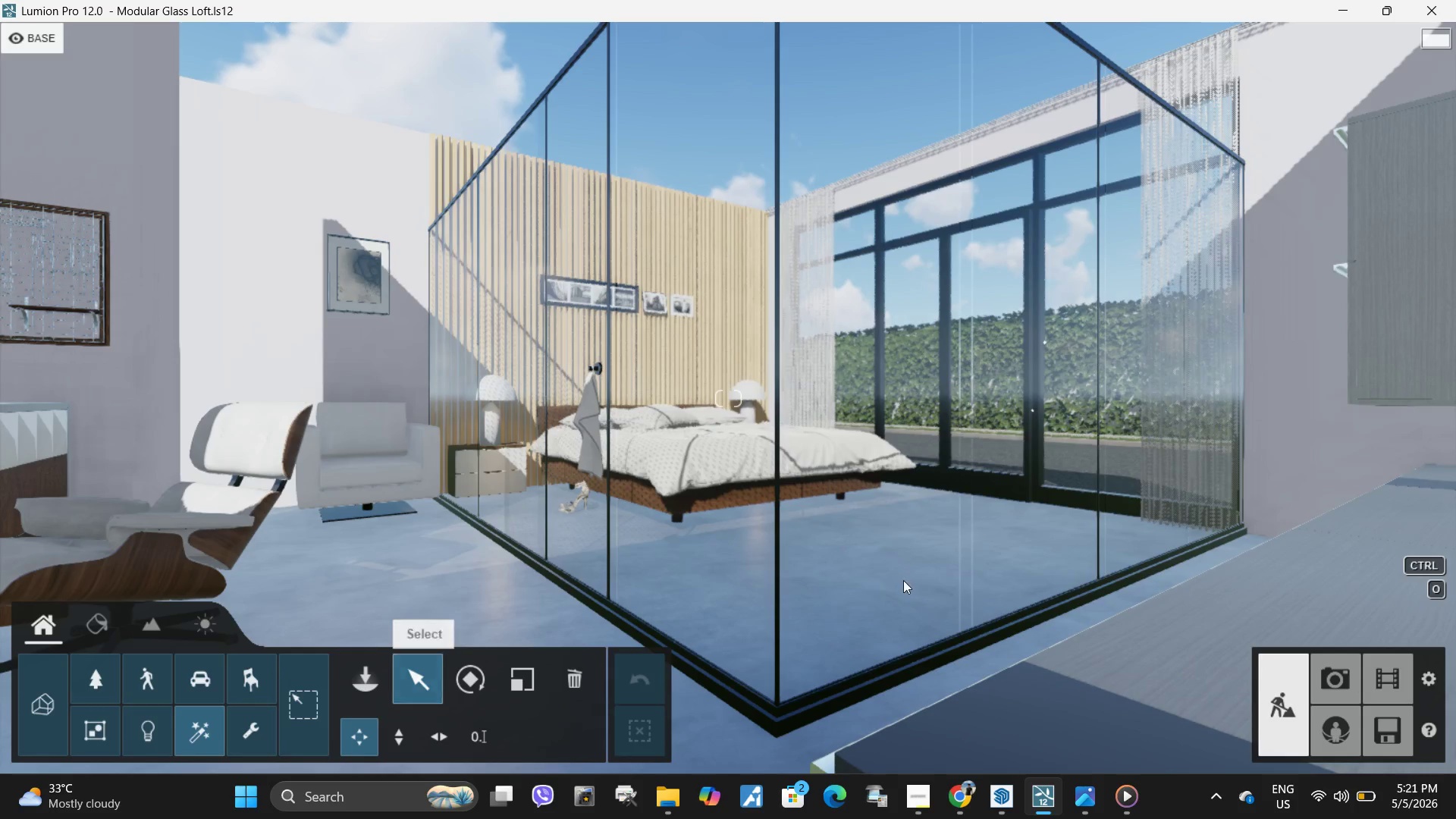 
hold_key(key=Q, duration=2.3)
 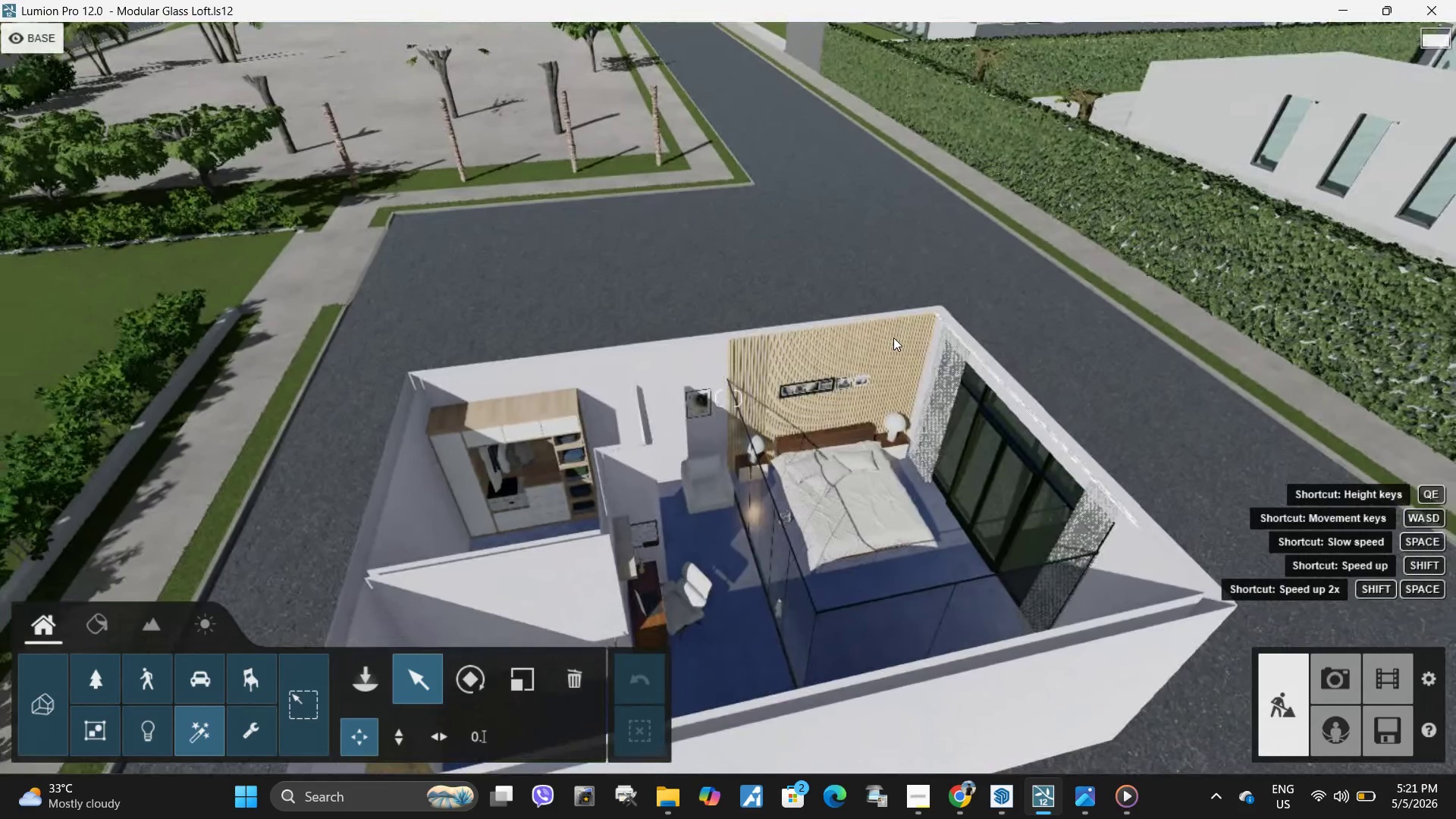 
hold_key(key=S, duration=4.38)
 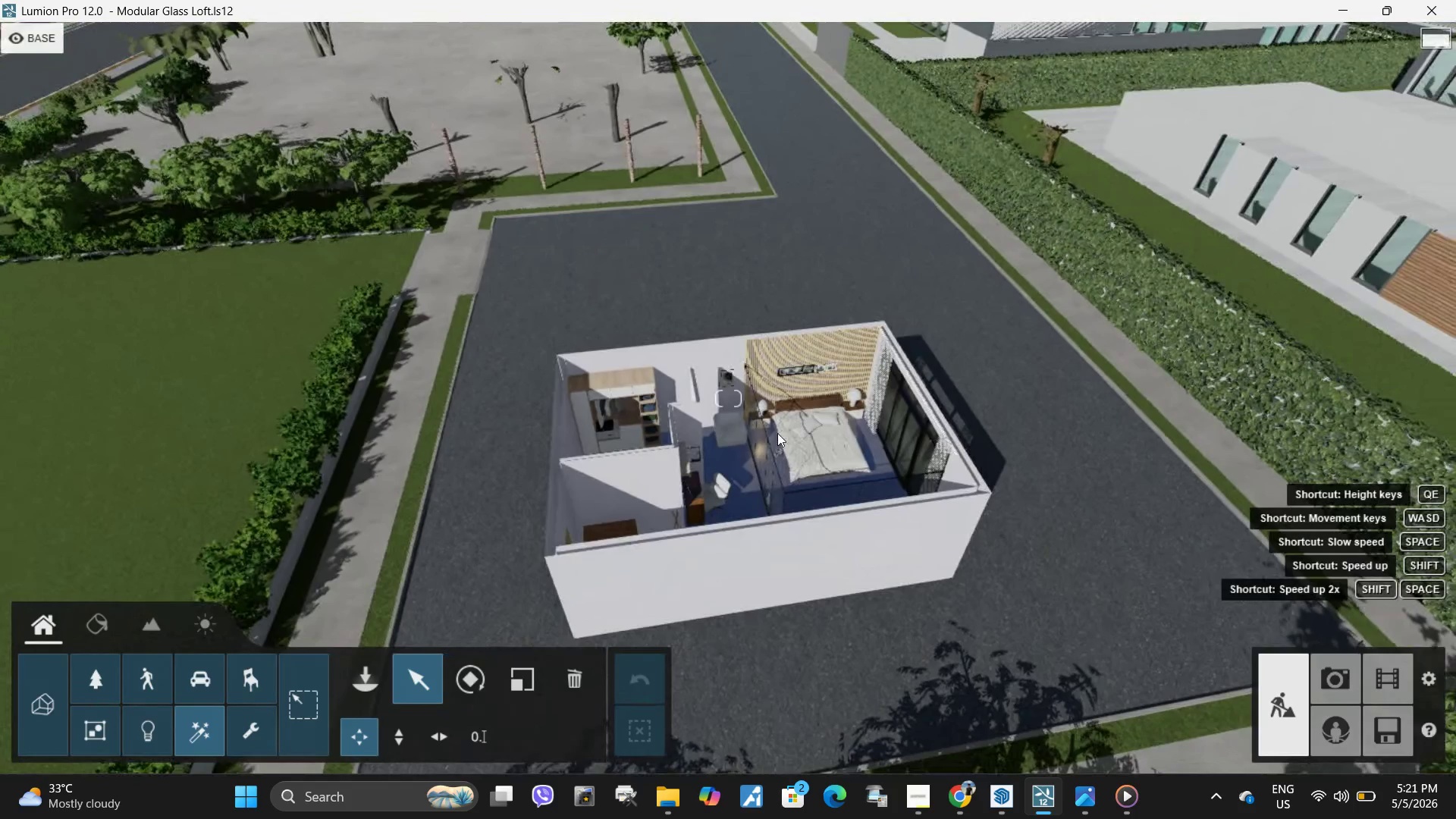 
hold_key(key=Space, duration=1.5)
 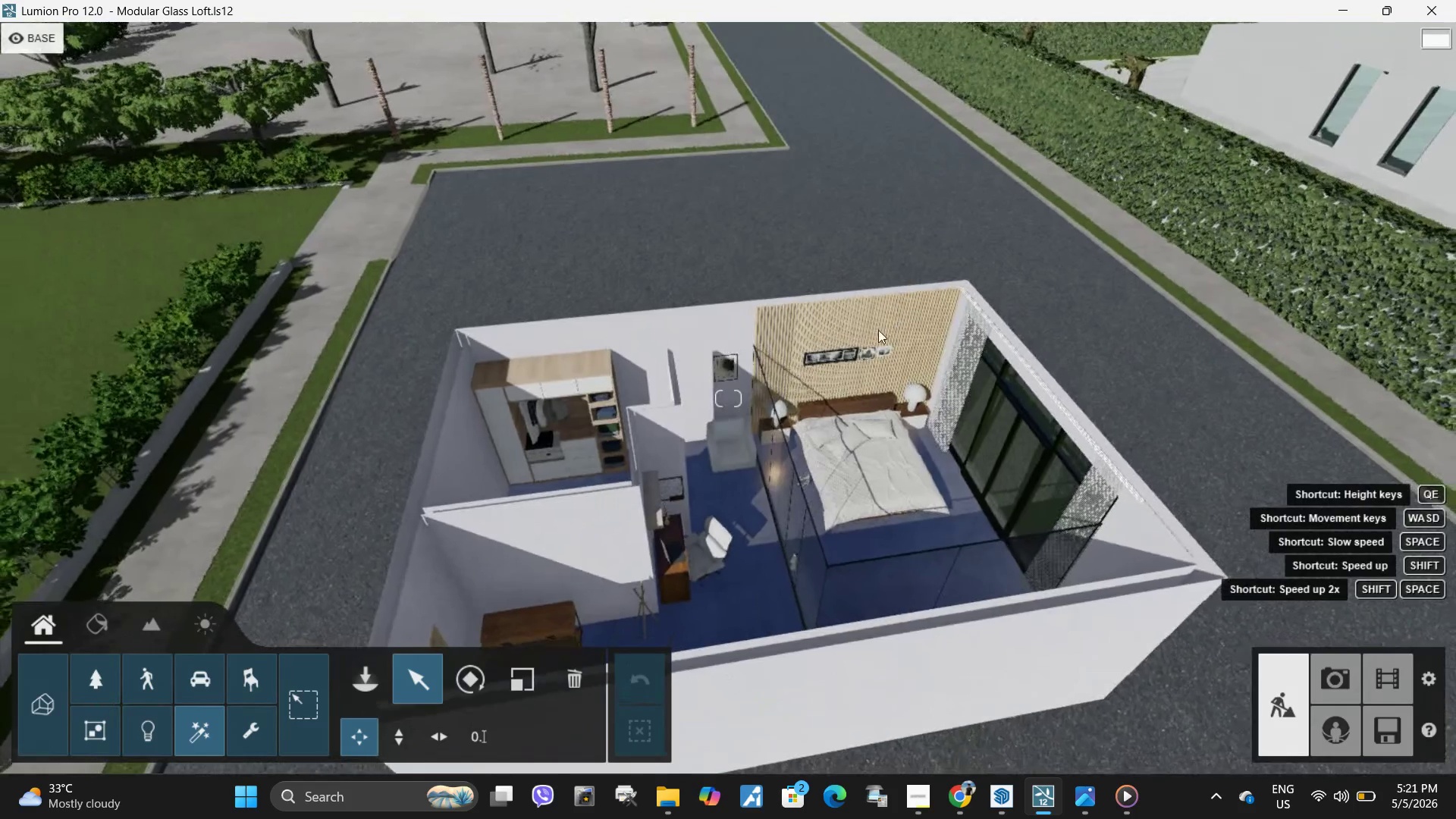 
hold_key(key=Space, duration=0.53)
 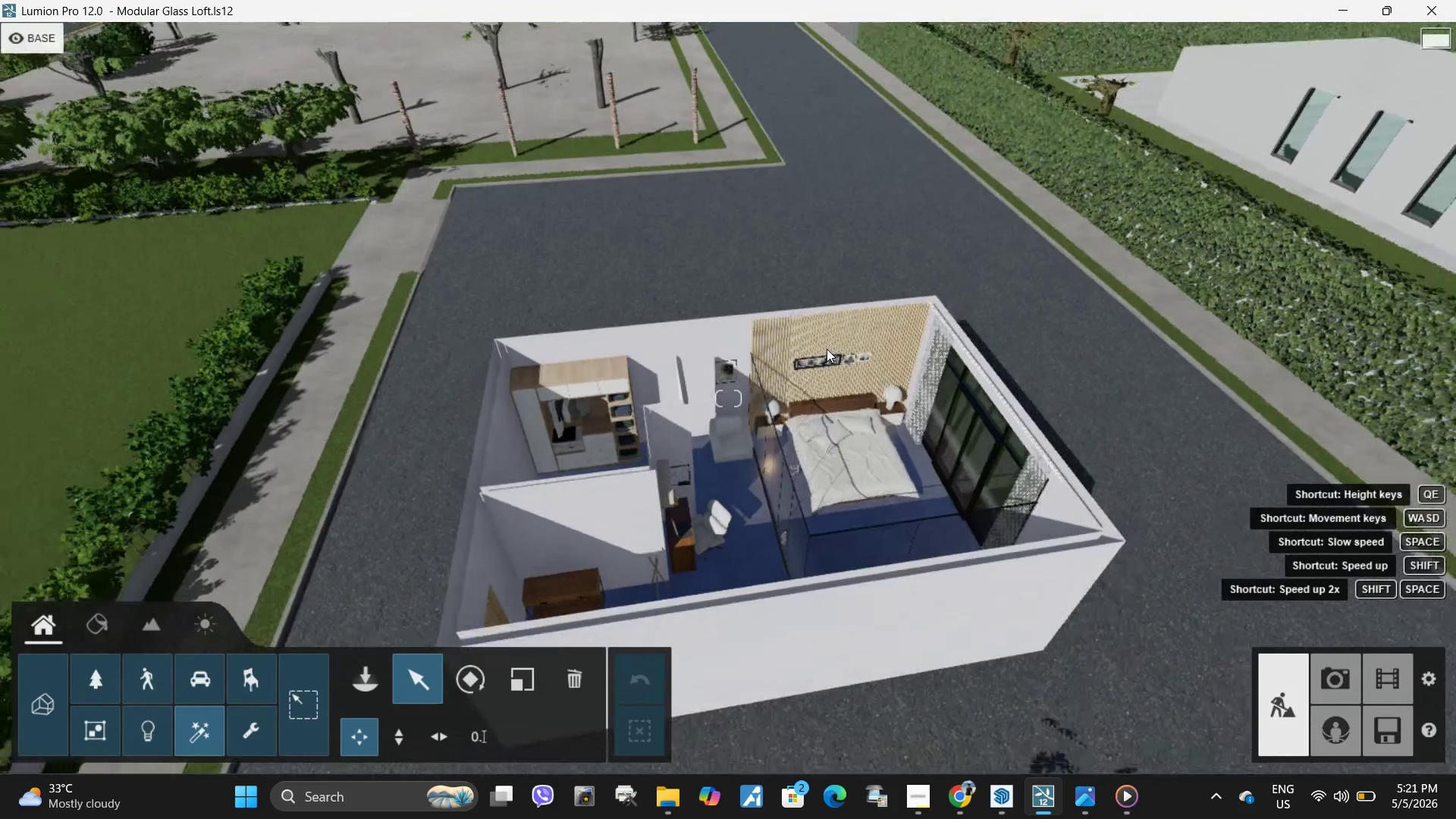 
hold_key(key=ControlLeft, duration=0.47)
 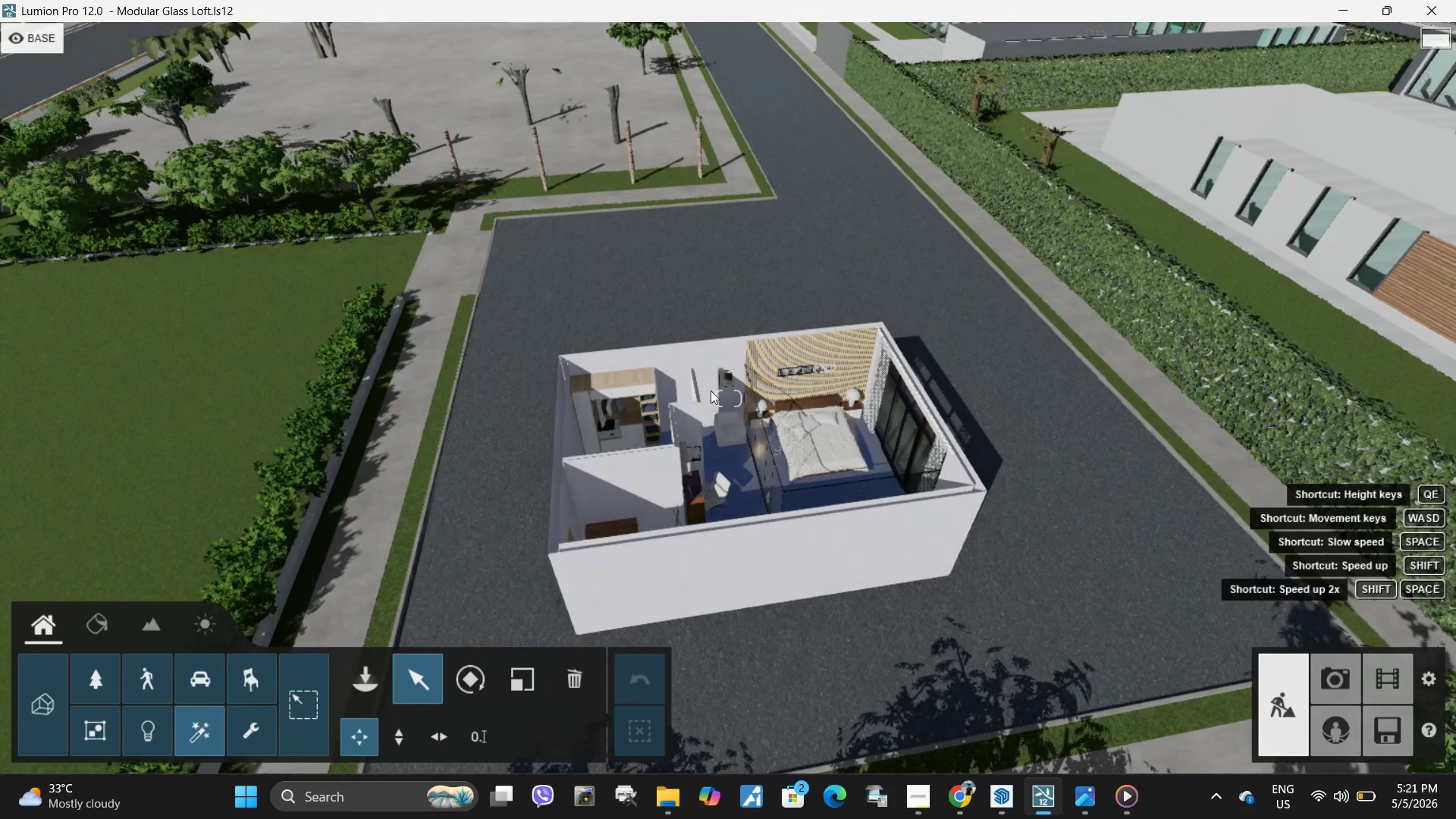 
left_click([194, 732])
 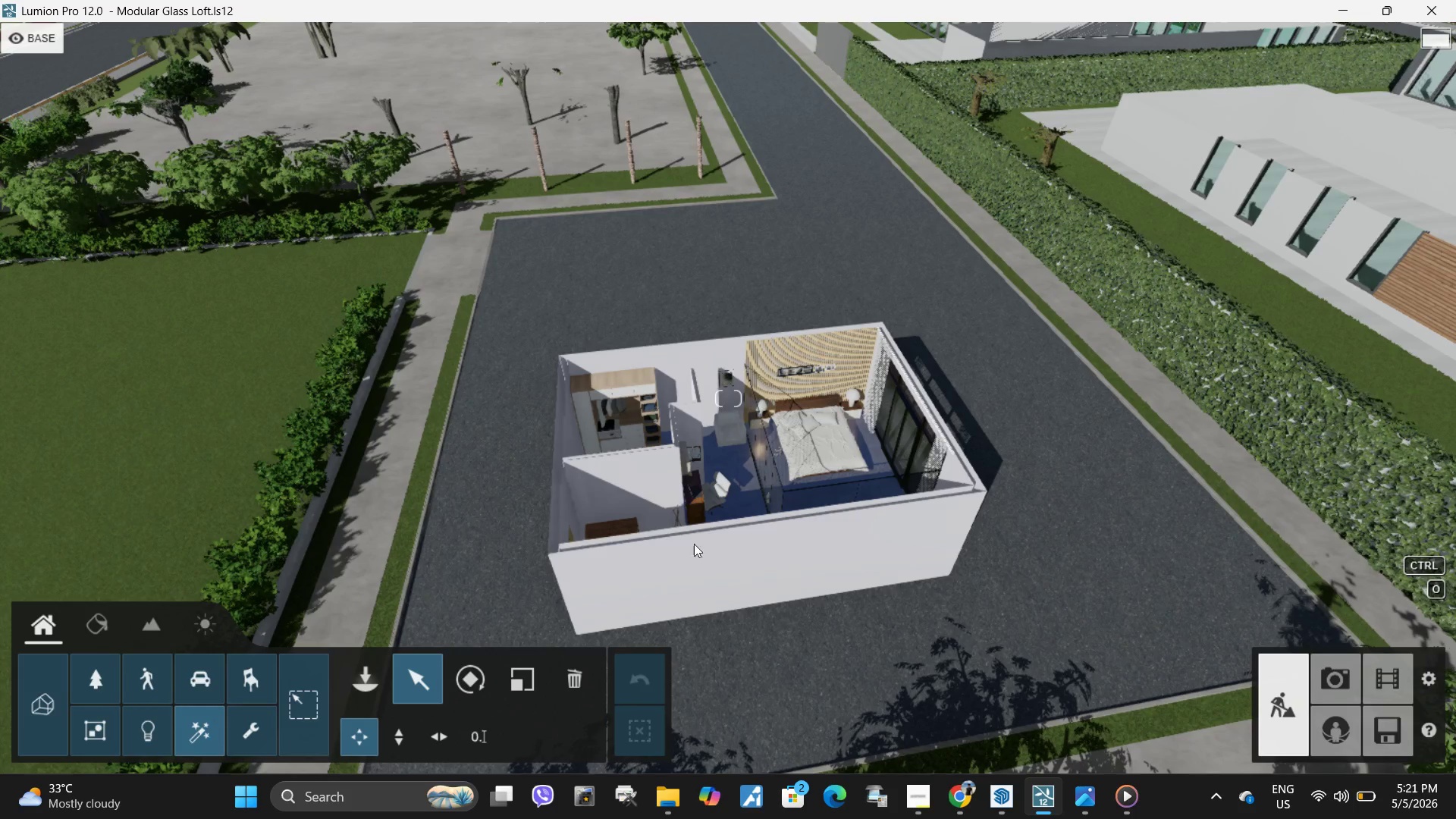 
left_click_drag(start_coordinate=[946, 726], to_coordinate=[899, 636])
 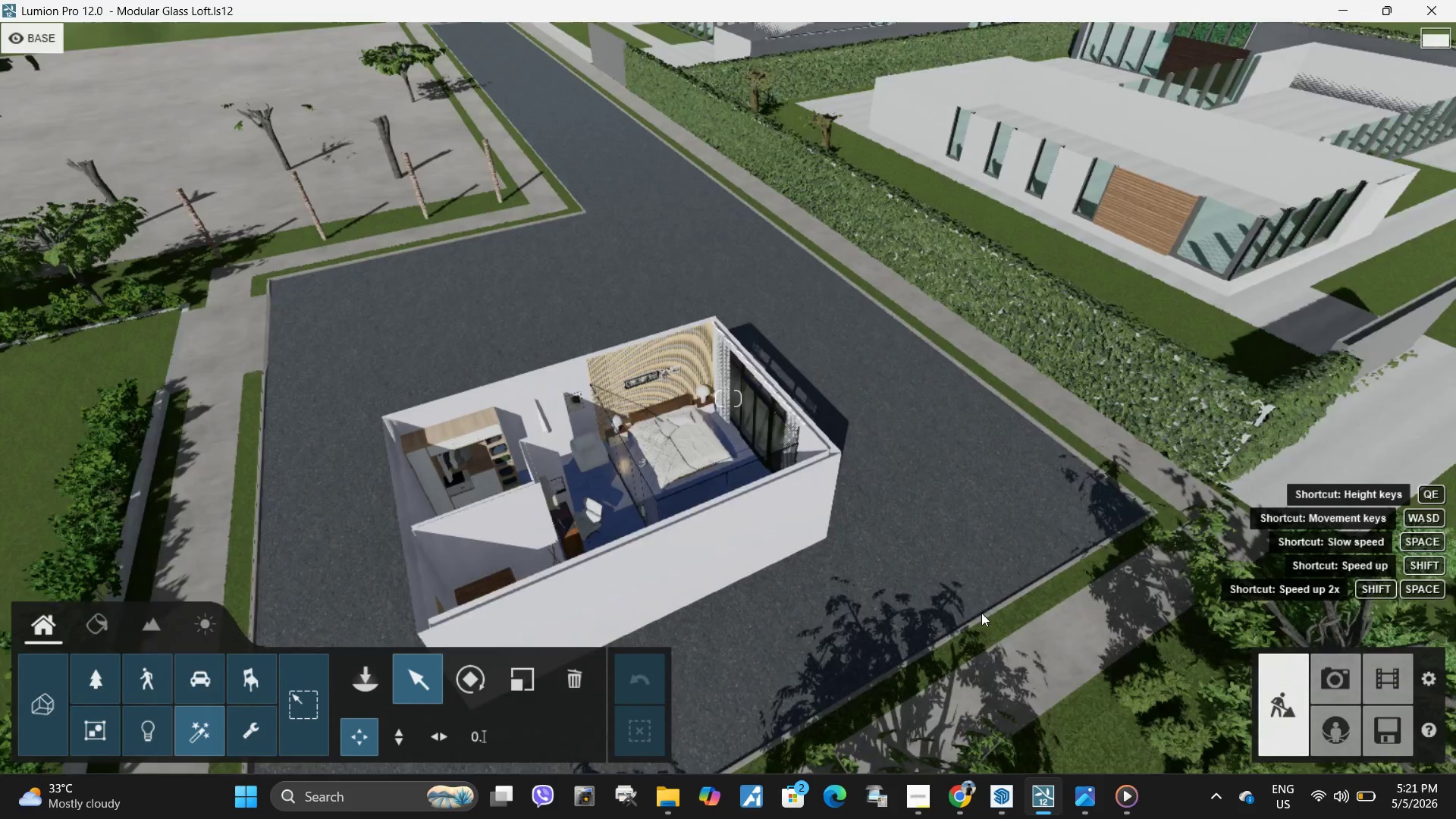 
hold_key(key=S, duration=2.25)
 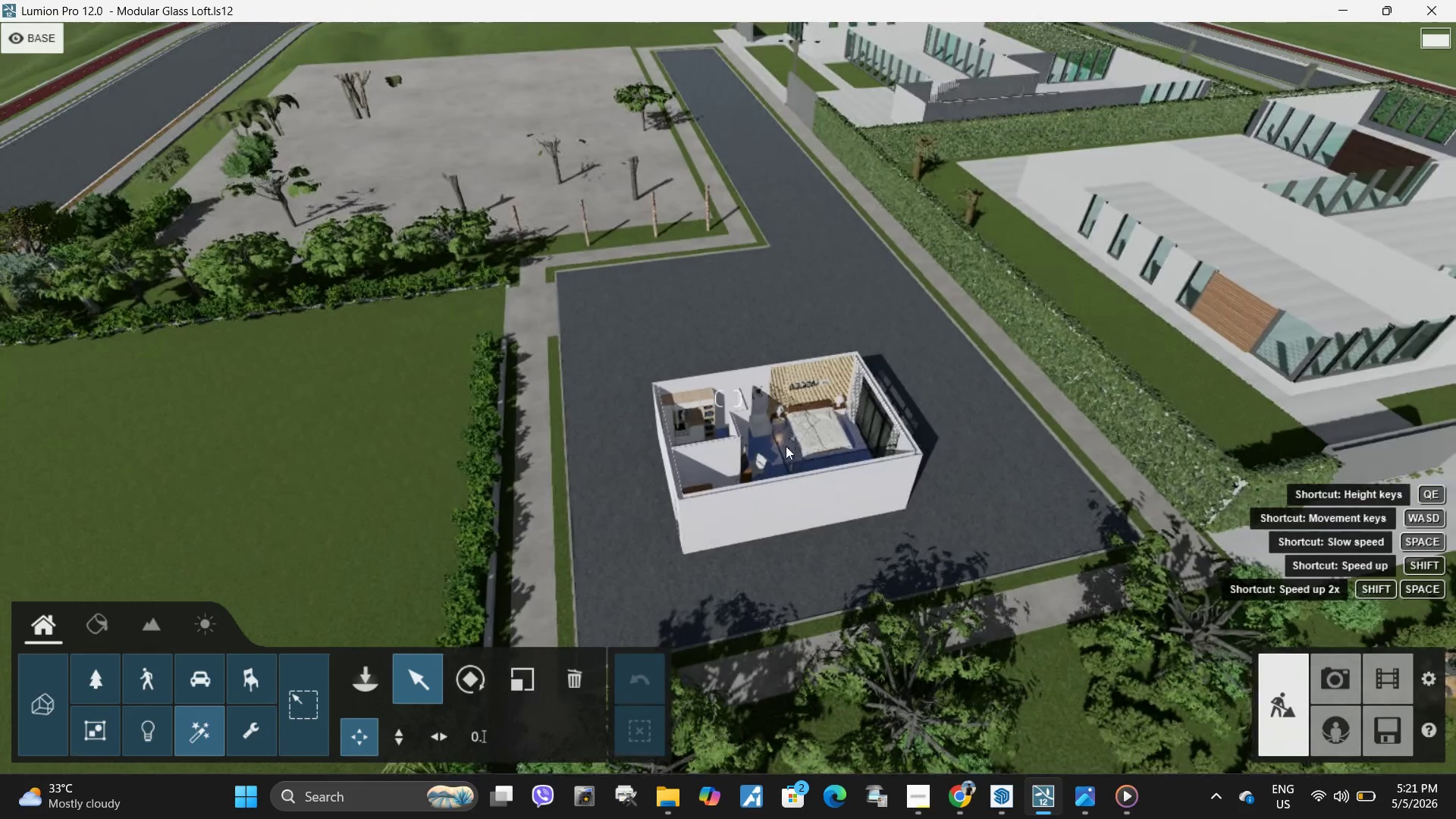 
hold_key(key=A, duration=0.59)
 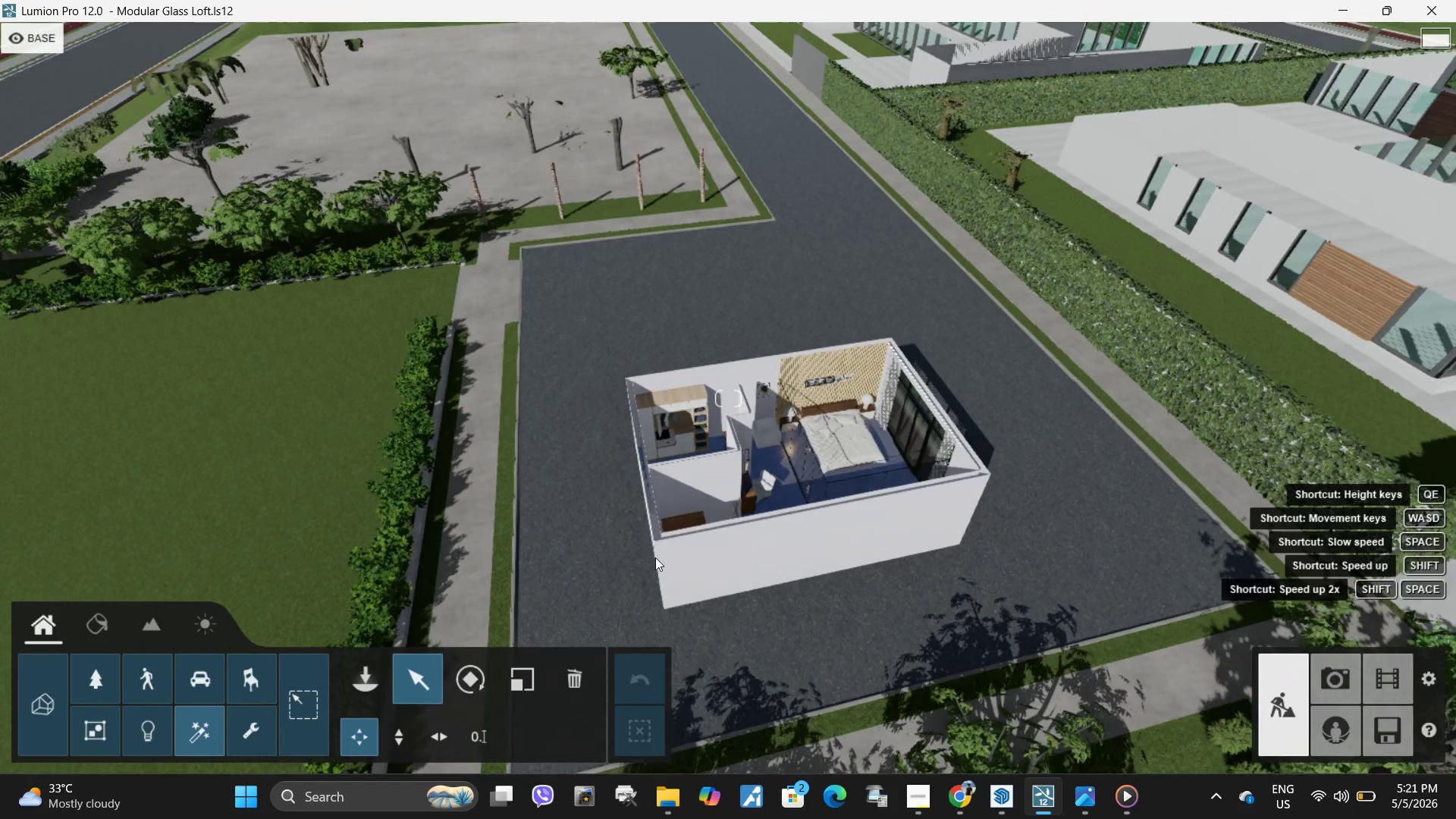 
hold_key(key=ControlLeft, duration=1.64)
 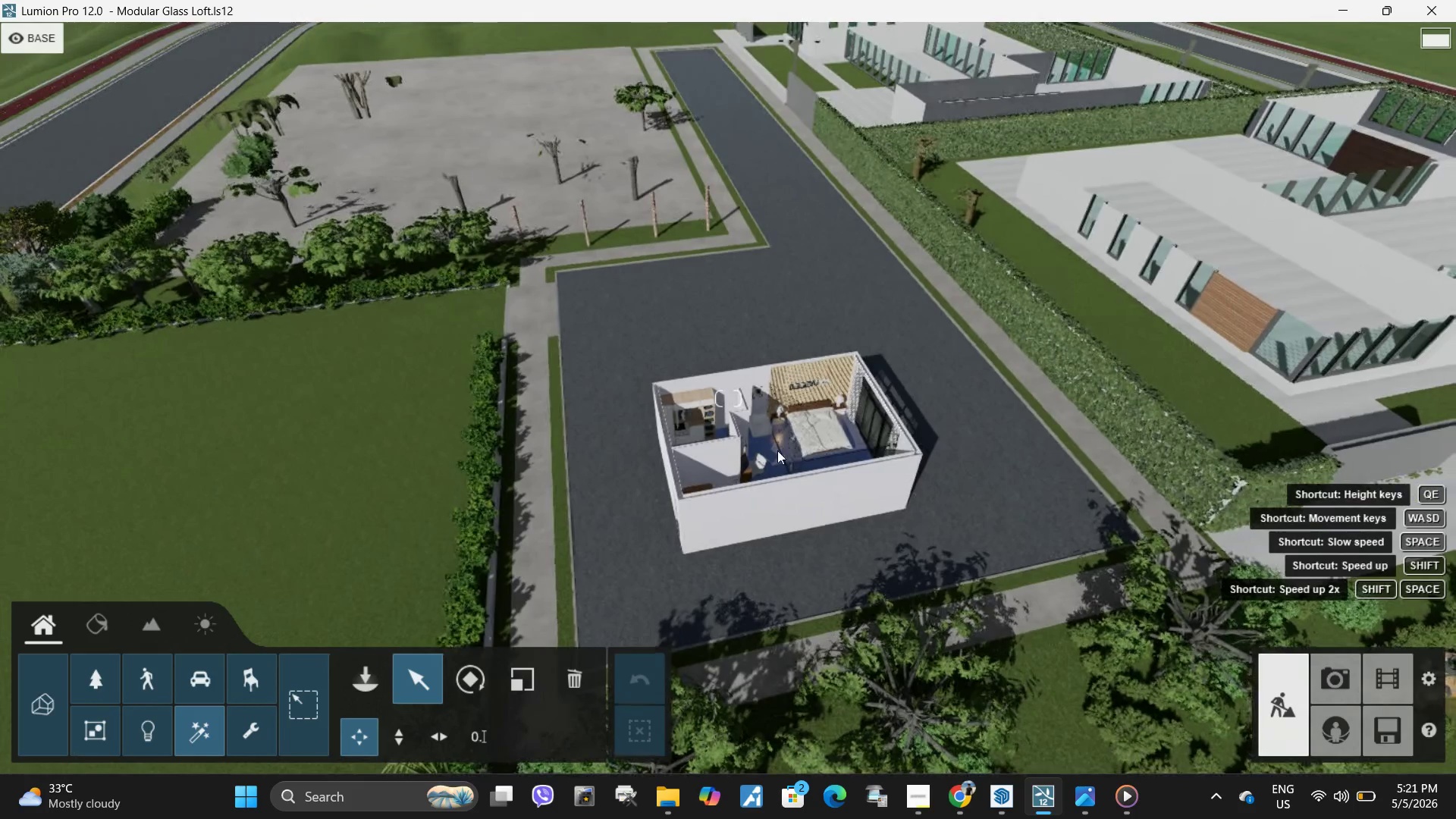 
left_click([764, 467])
 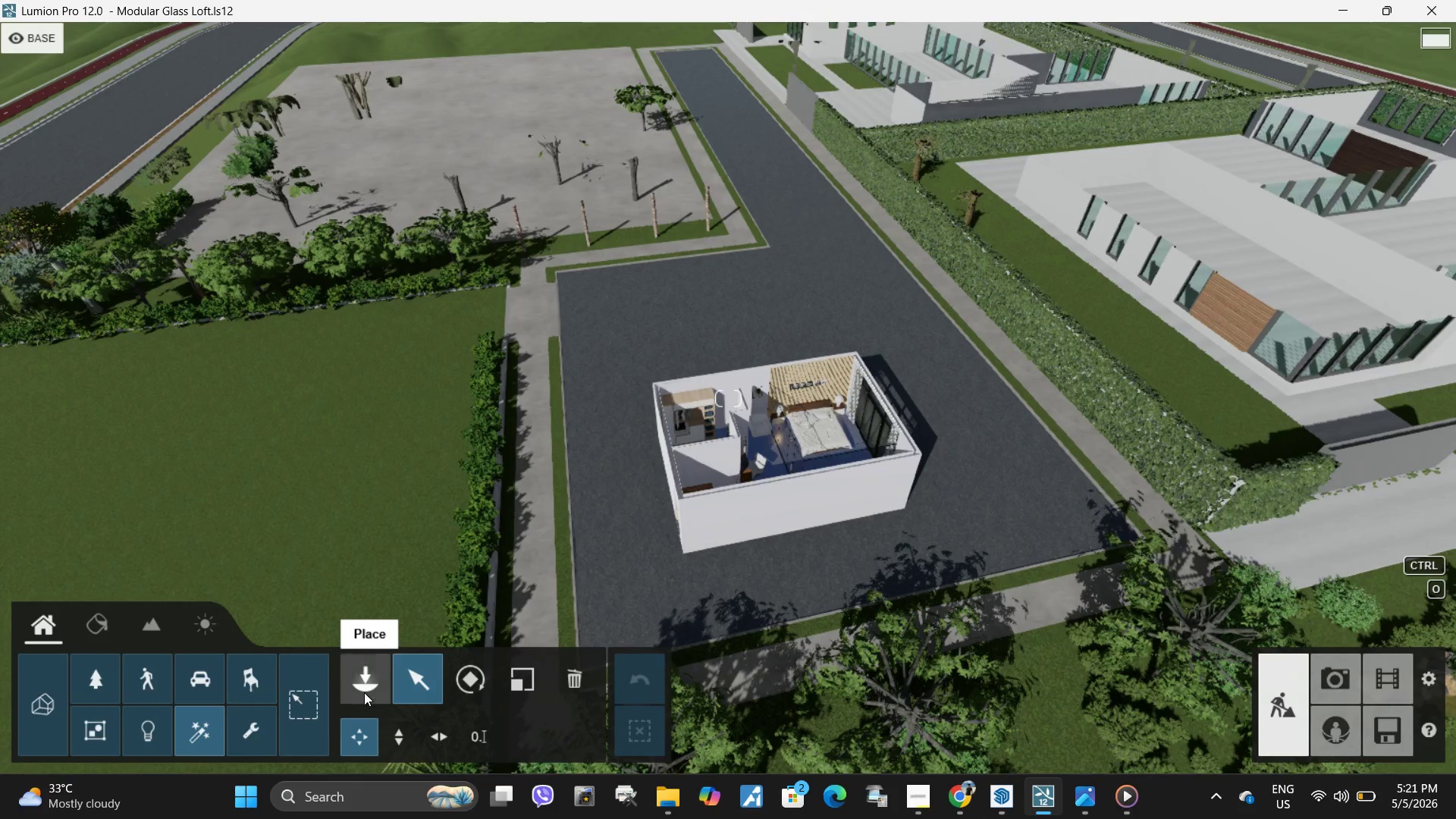 
left_click([253, 730])
 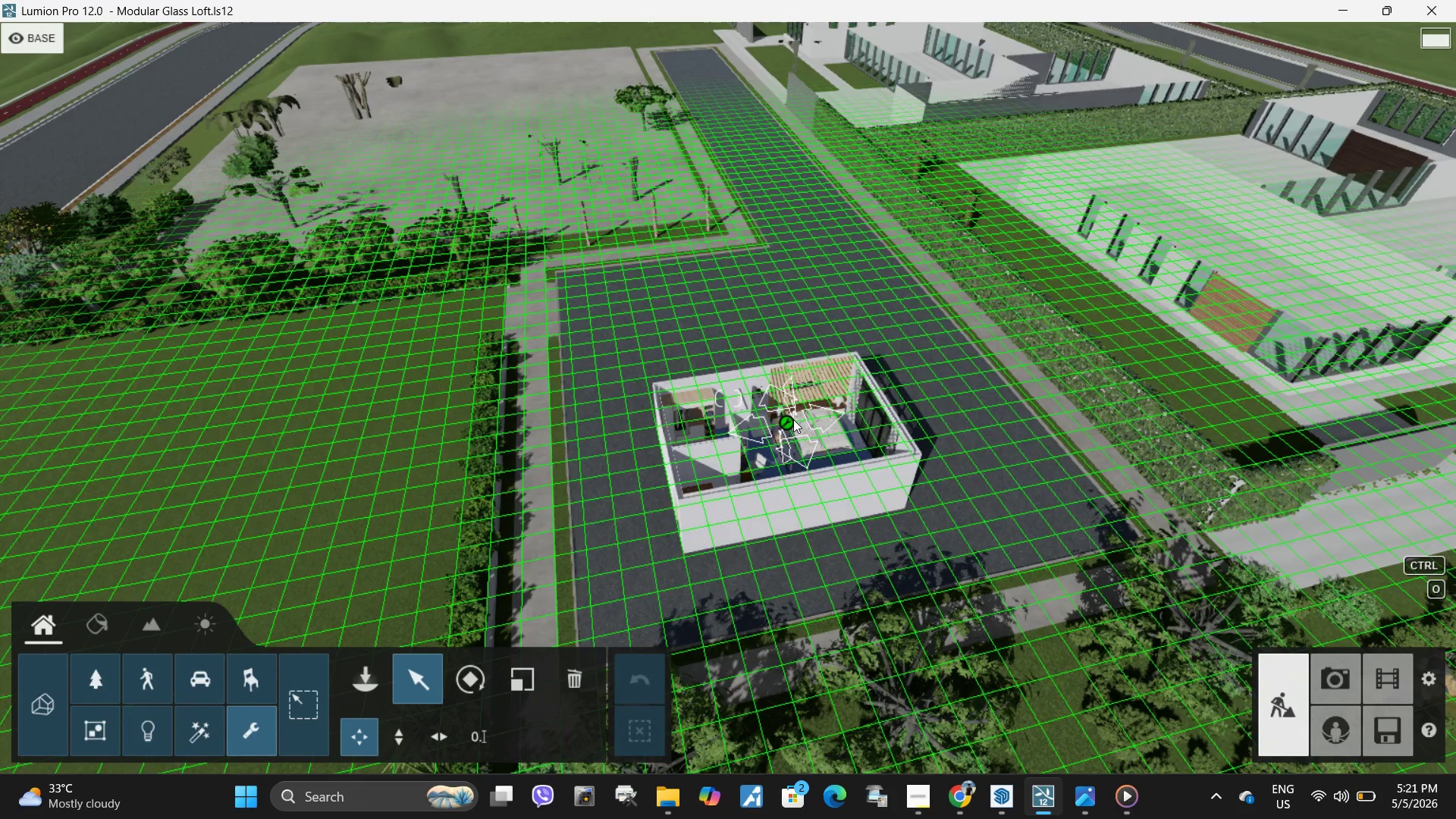 
left_click([789, 421])
 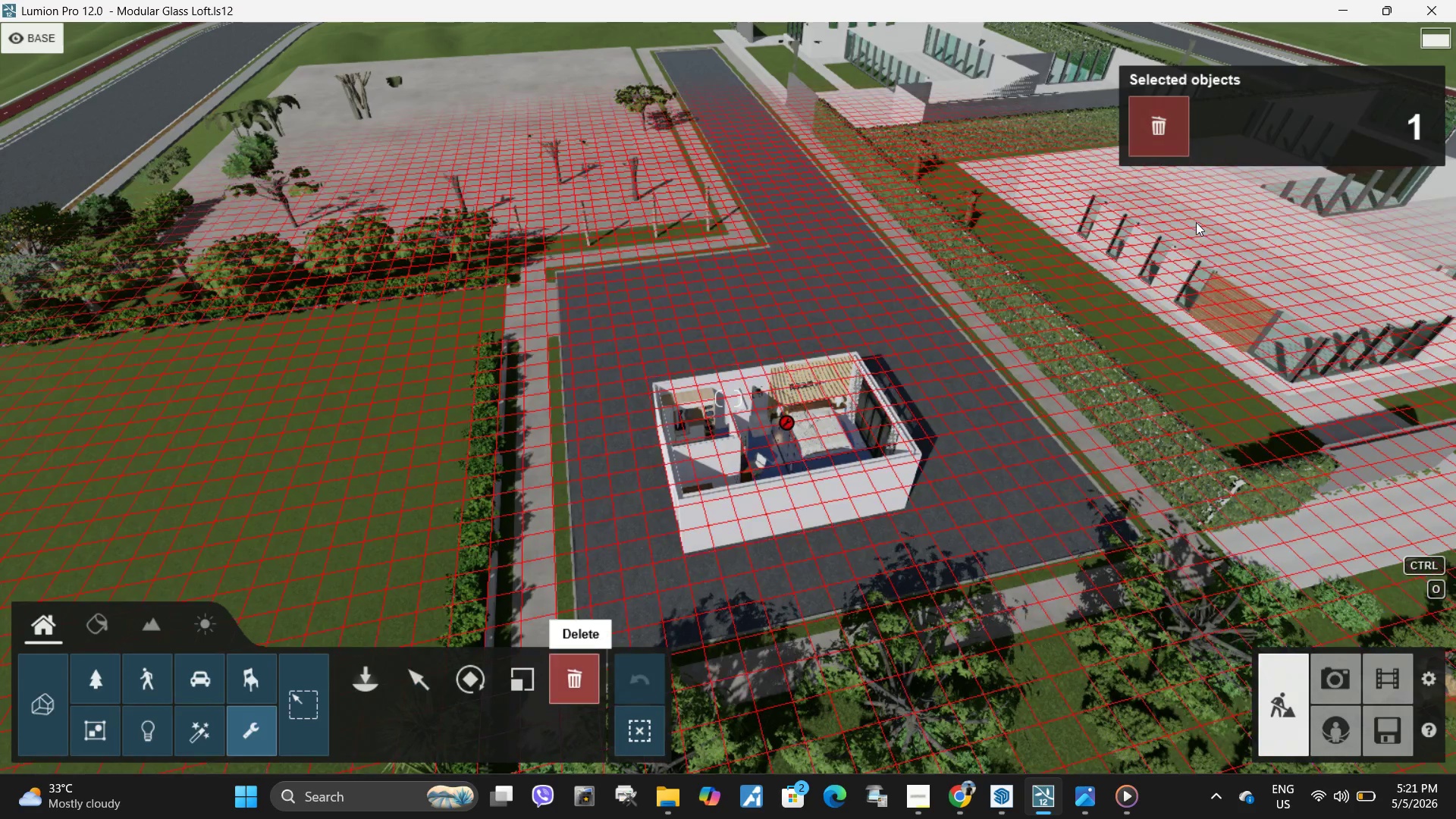 
left_click([1166, 122])
 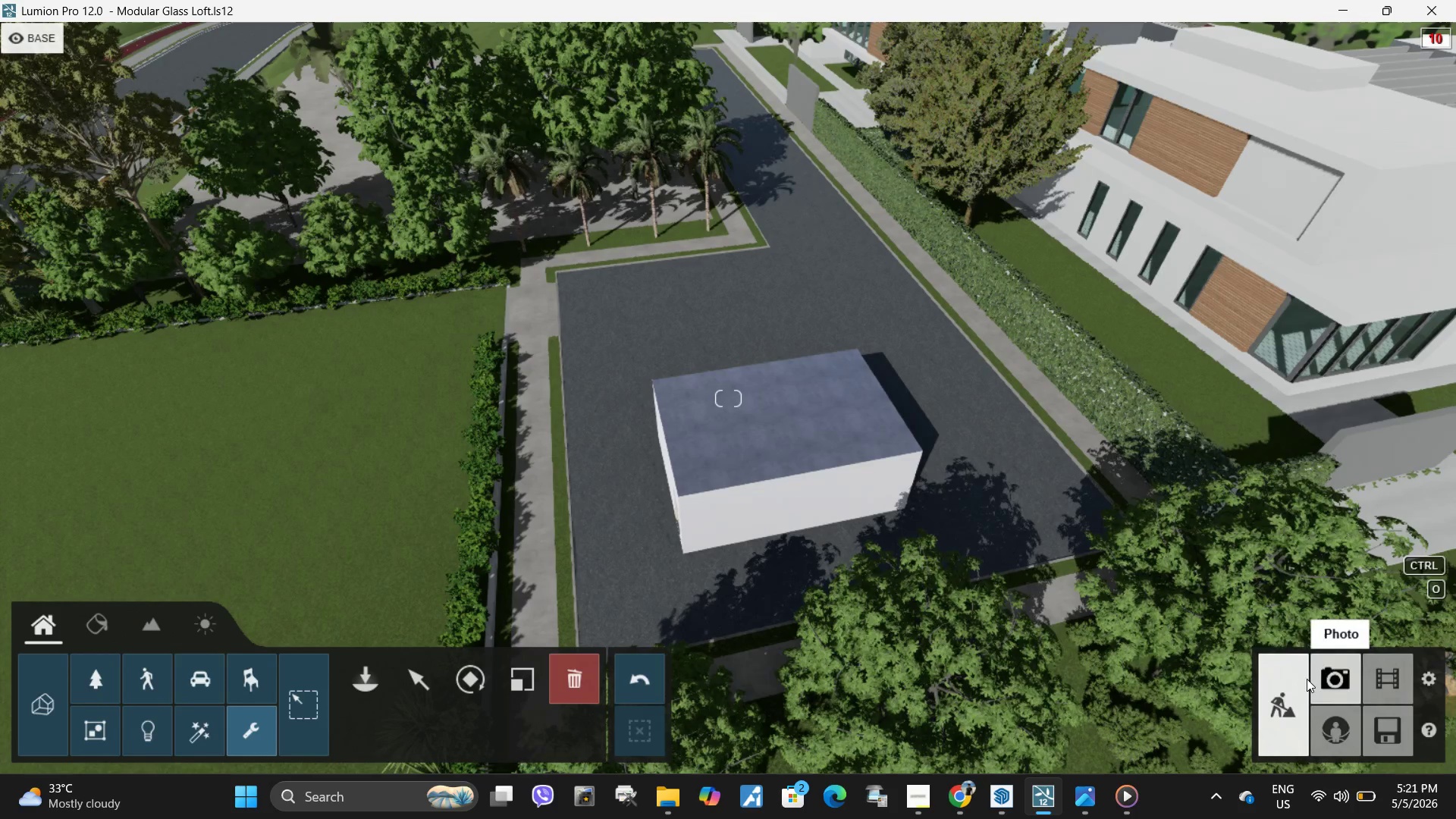 
left_click([1346, 680])
 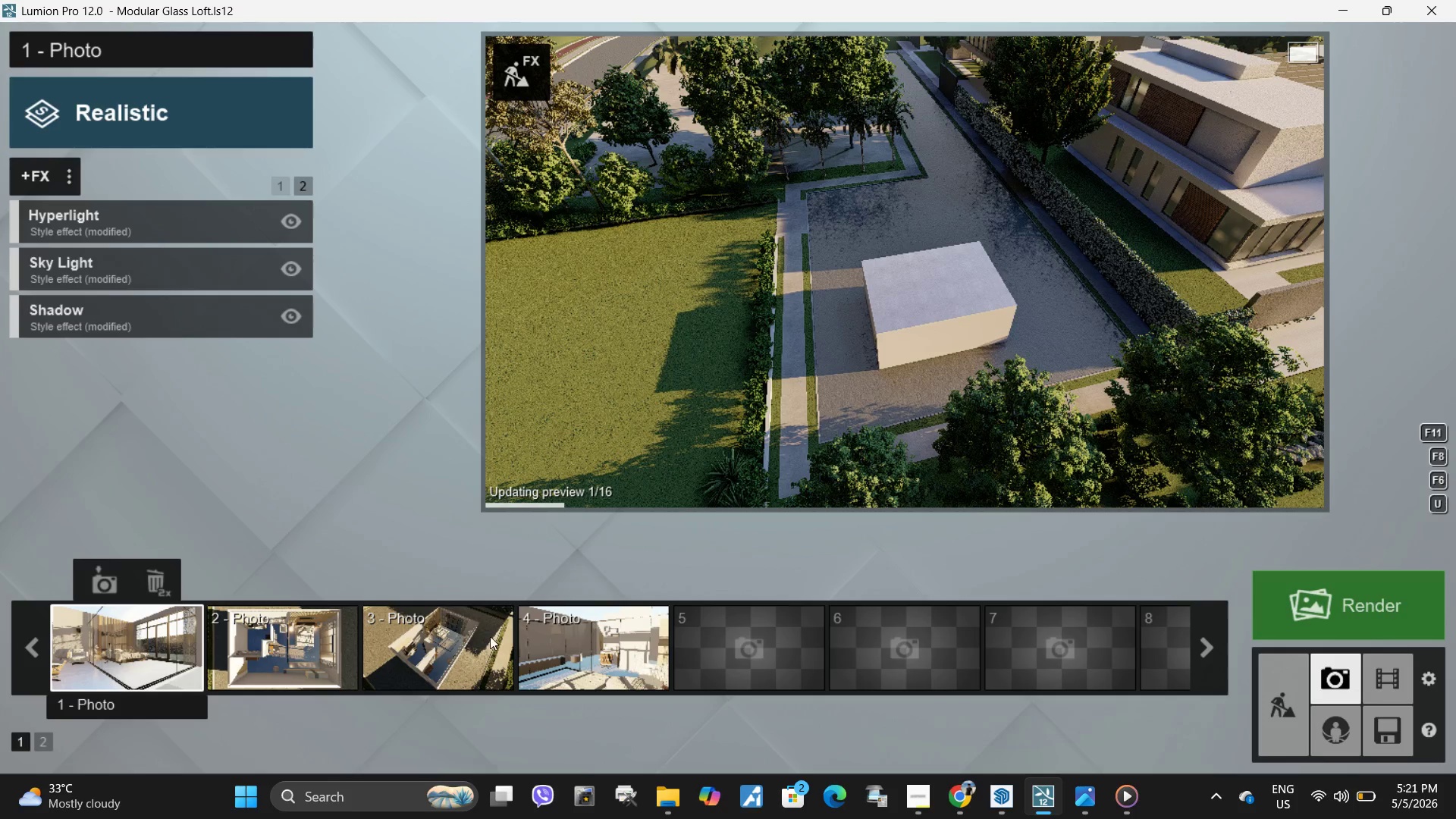 
left_click([78, 648])
 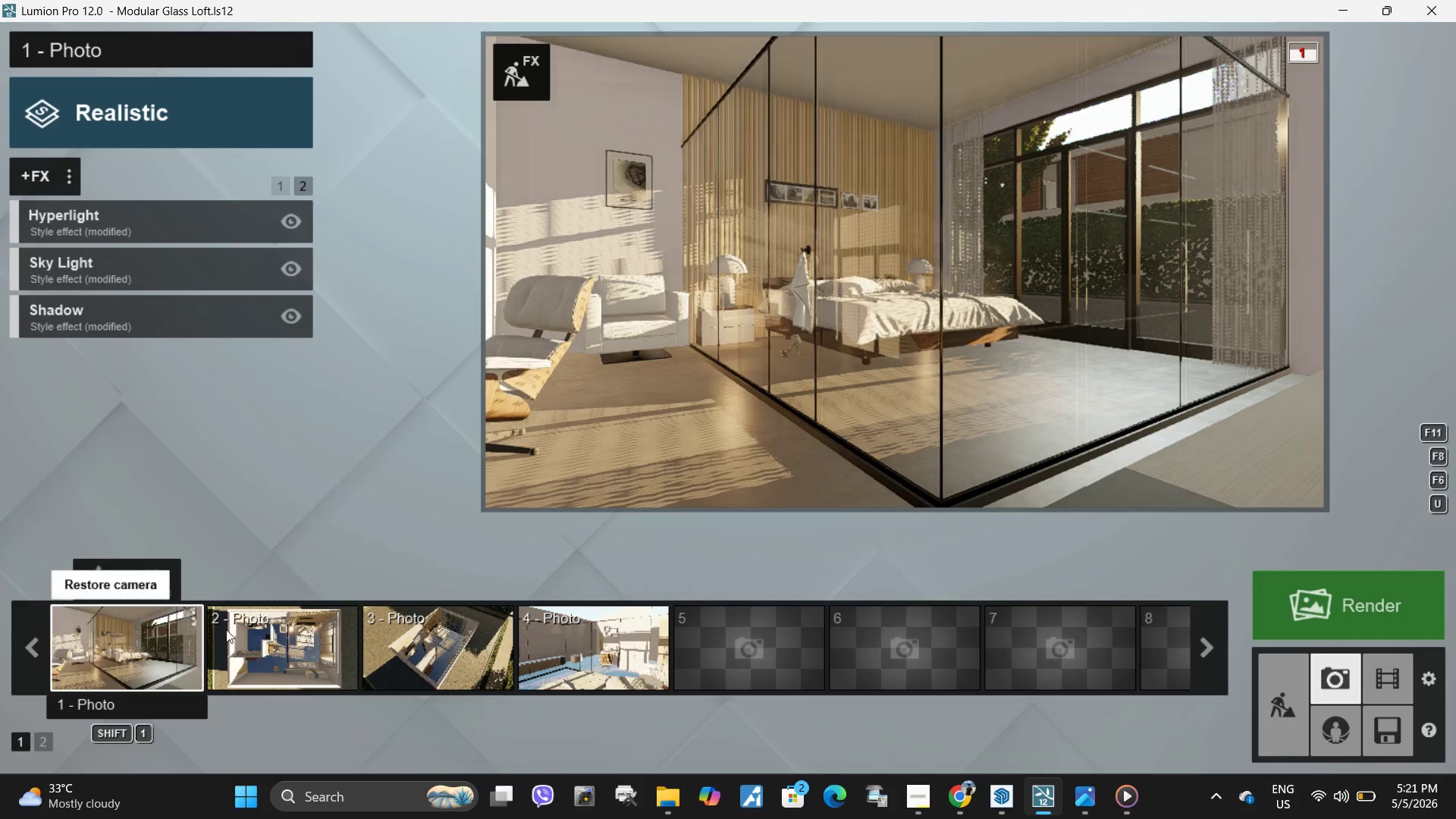 
left_click([883, 390])
 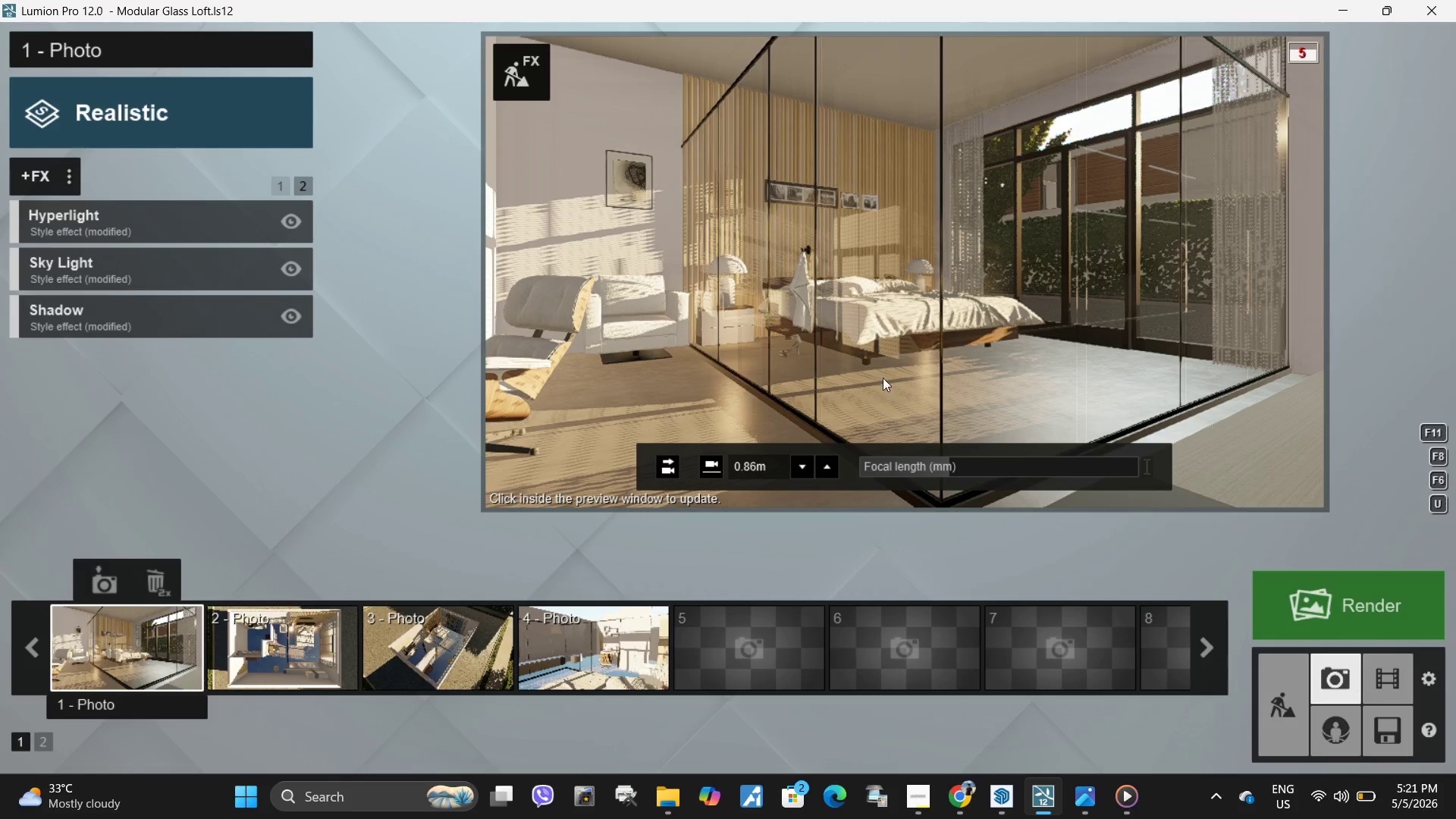 
left_click([882, 373])
 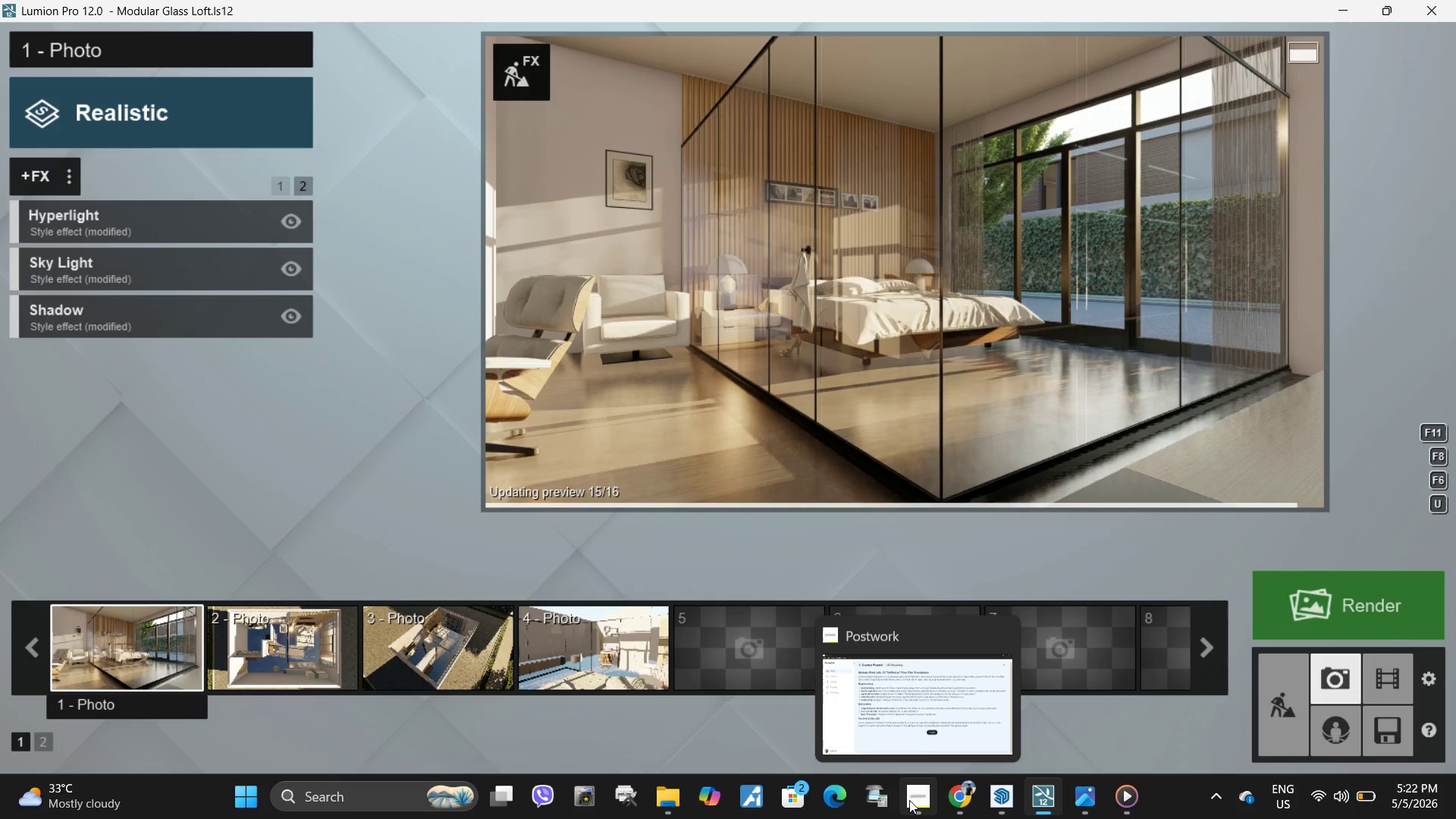 
wait(5.91)
 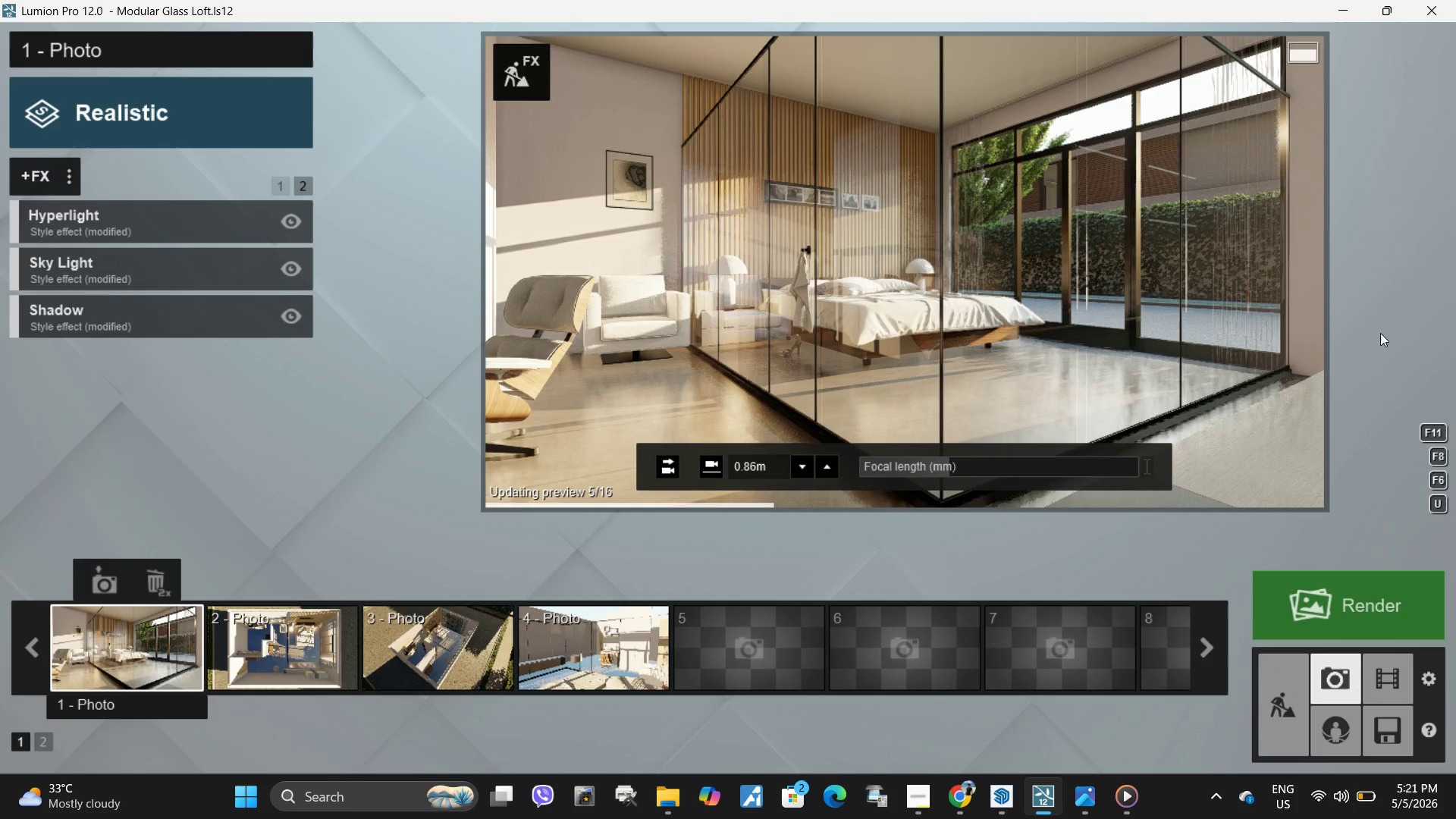 
left_click([1085, 795])
 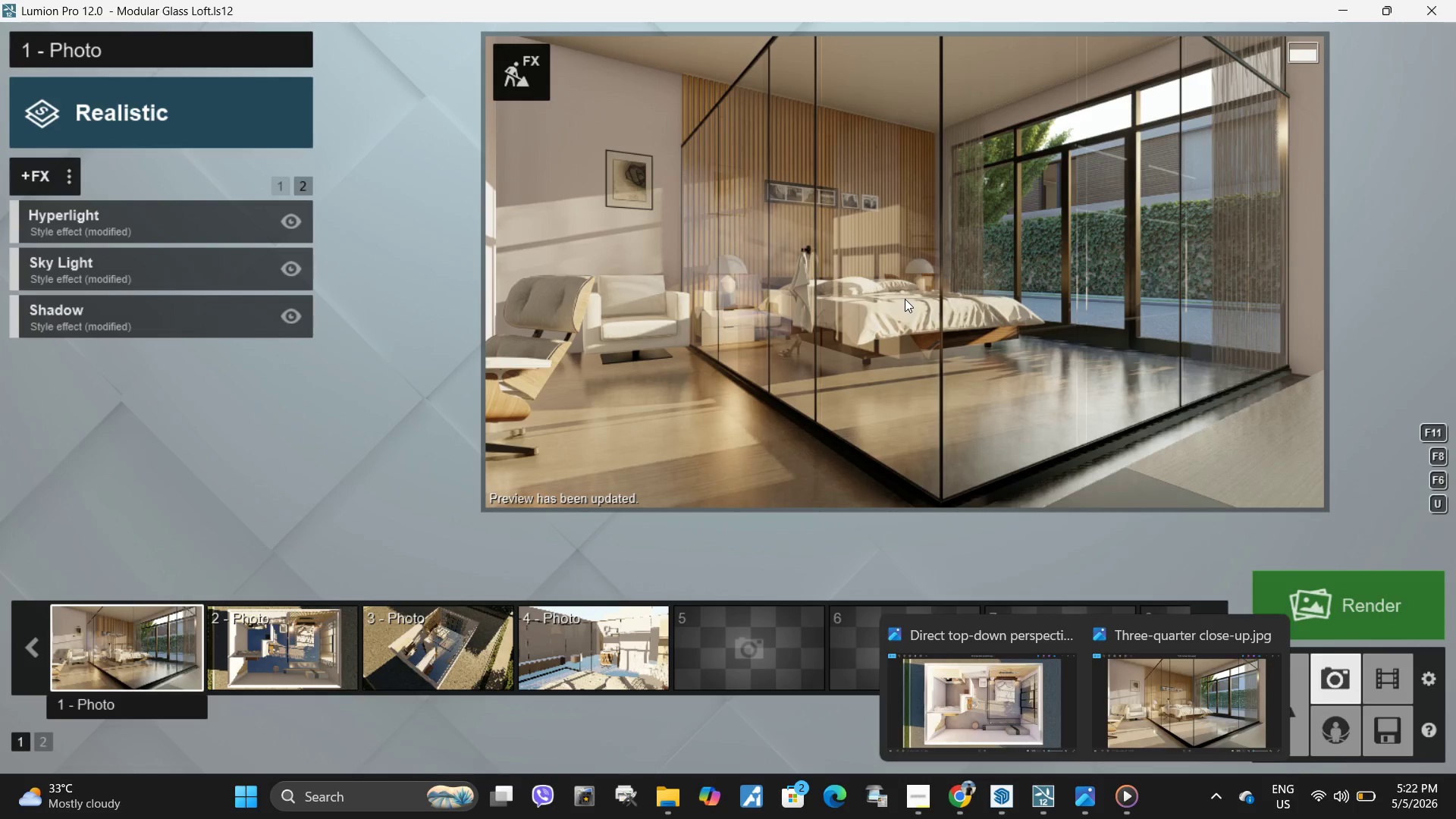 
mouse_move([1354, 607])
 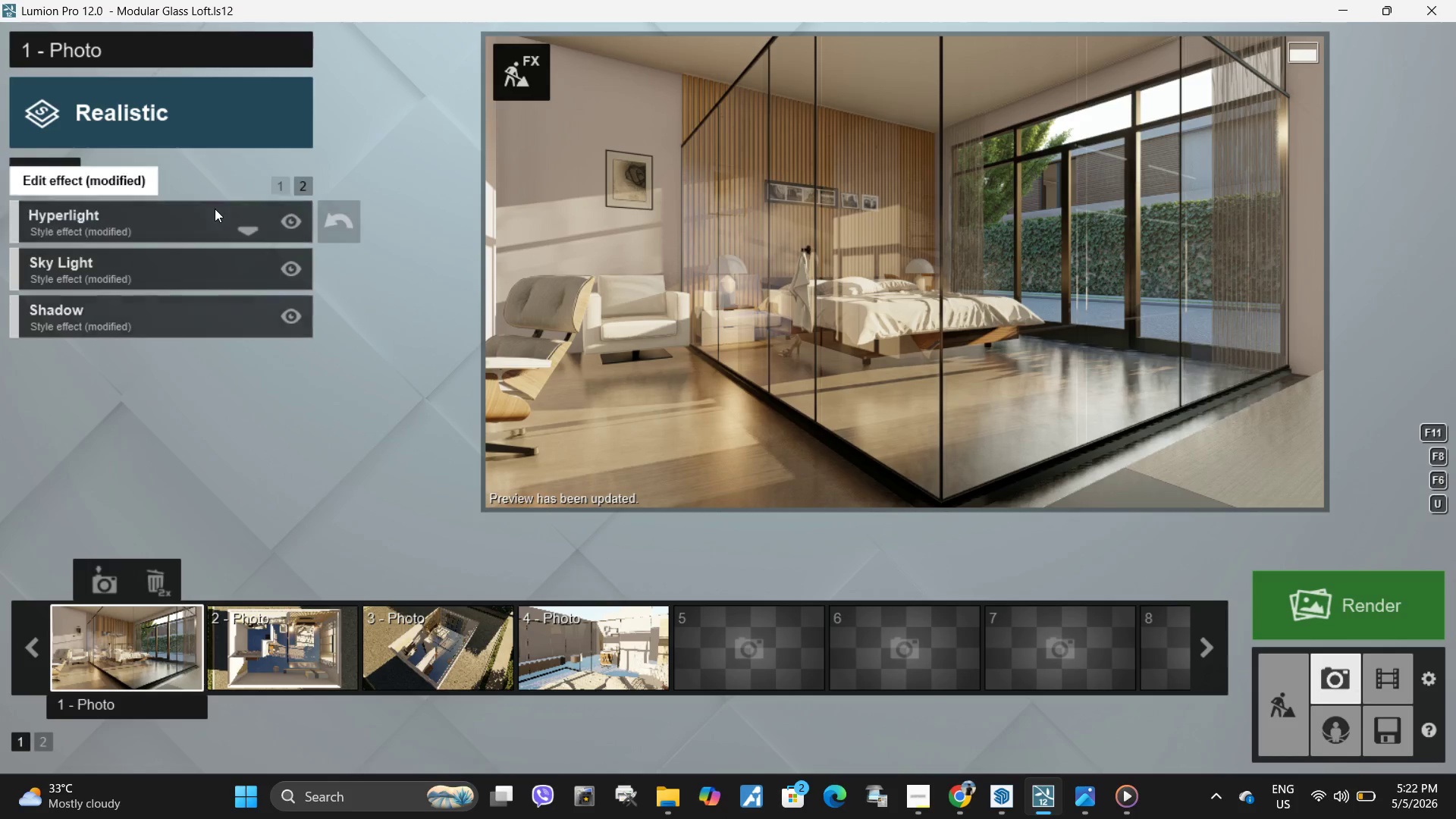 
left_click([281, 180])
 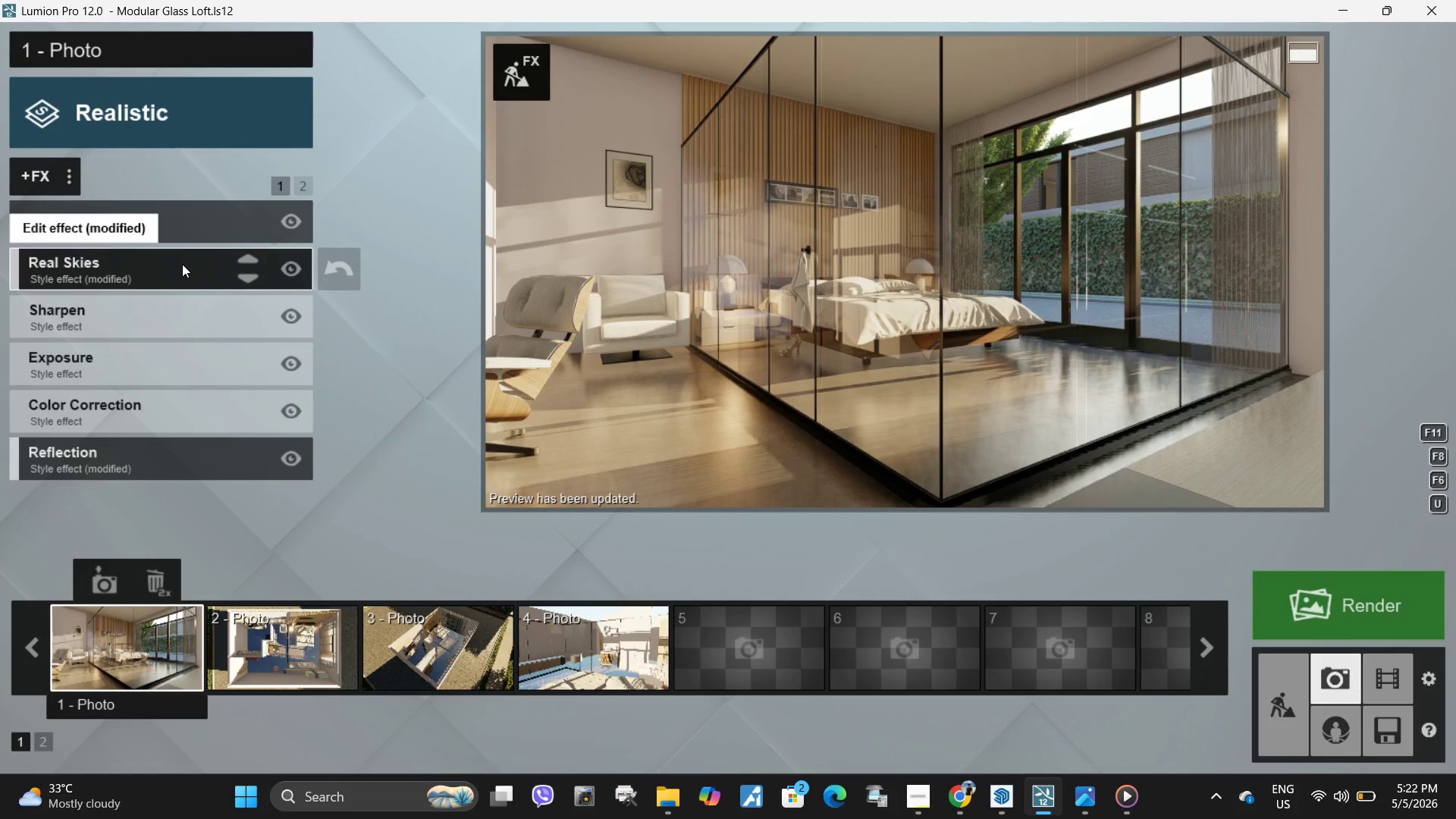 
mouse_move([135, 229])
 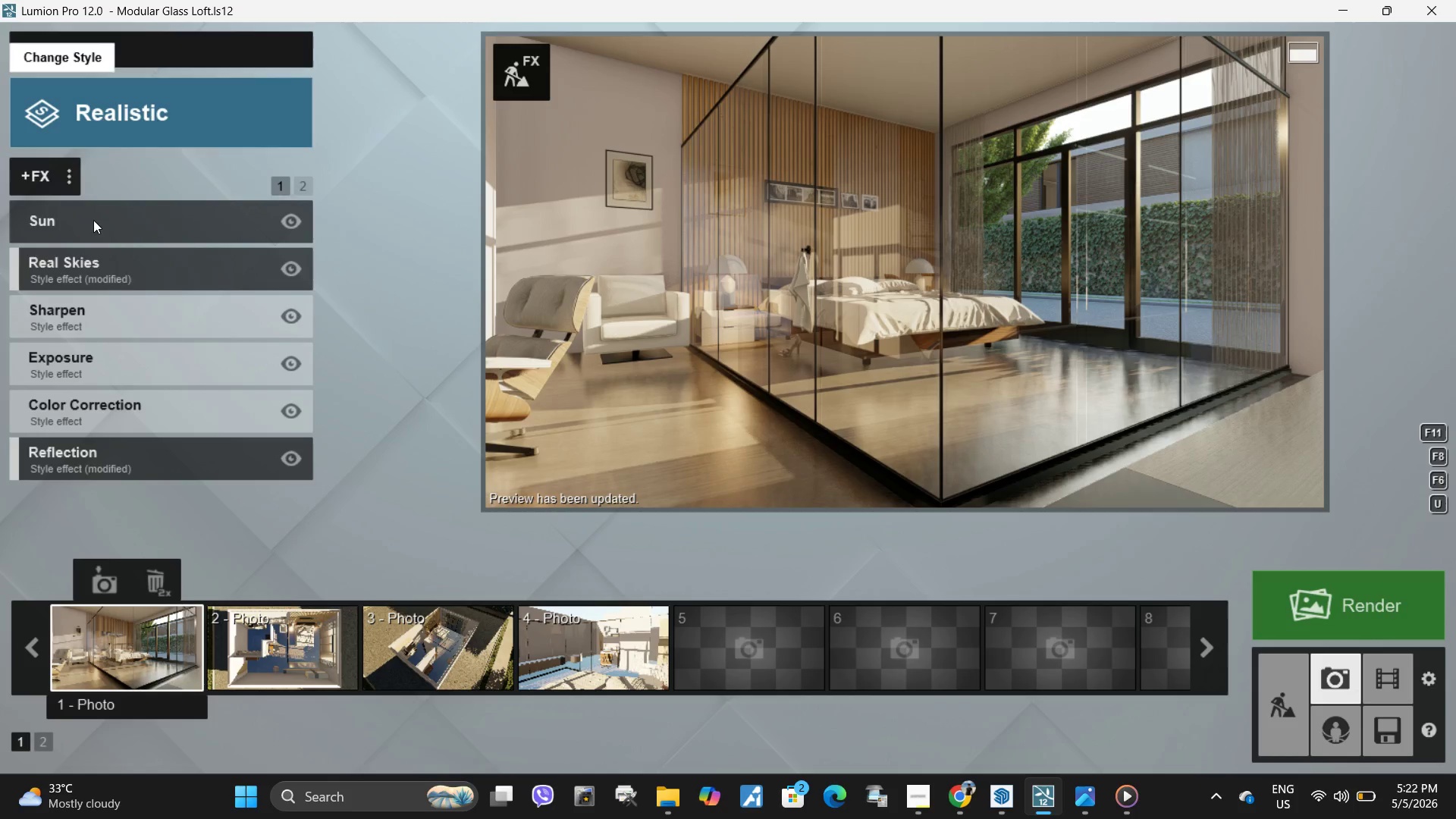 
left_click([135, 447])
 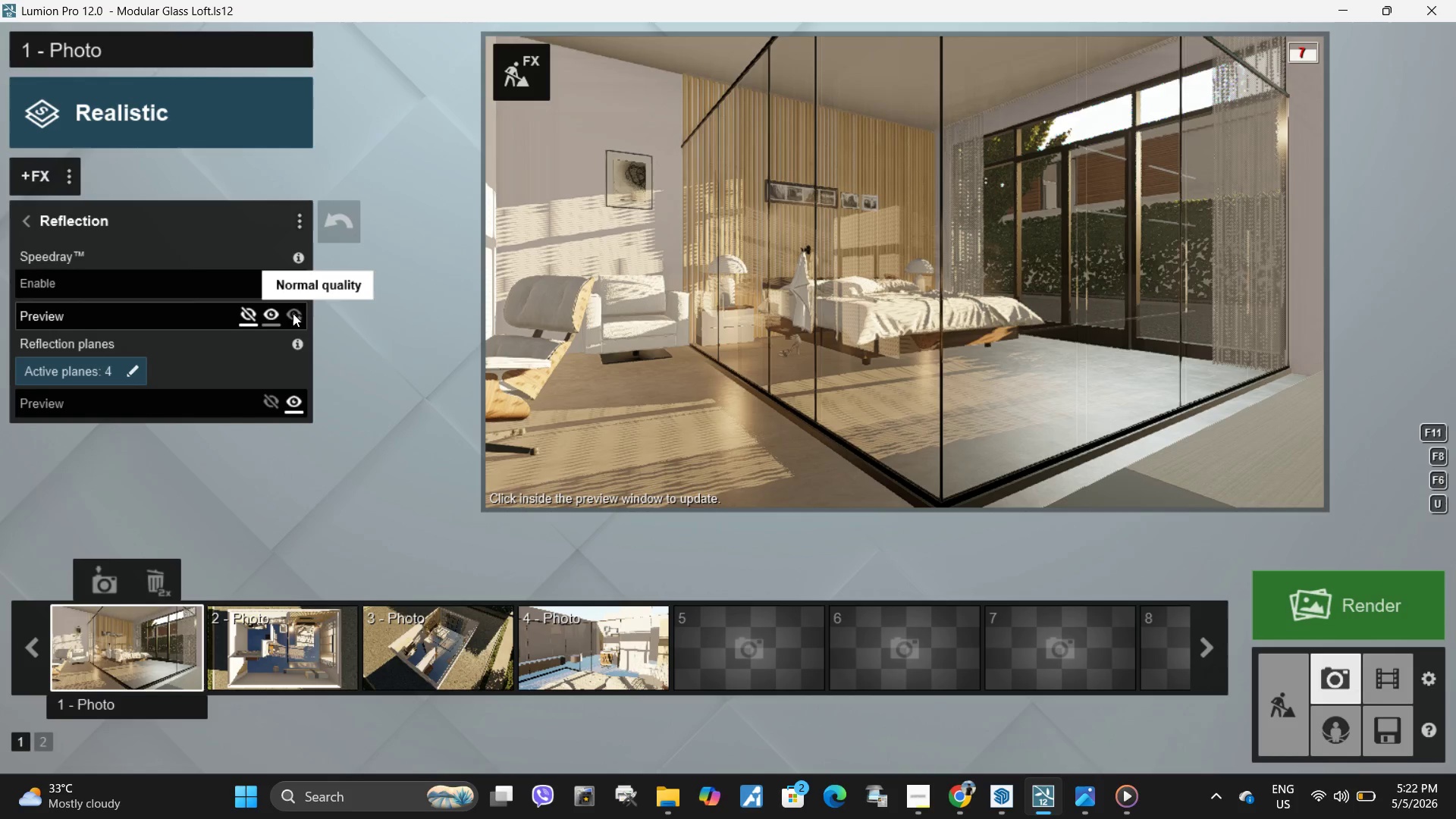 
left_click([293, 313])
 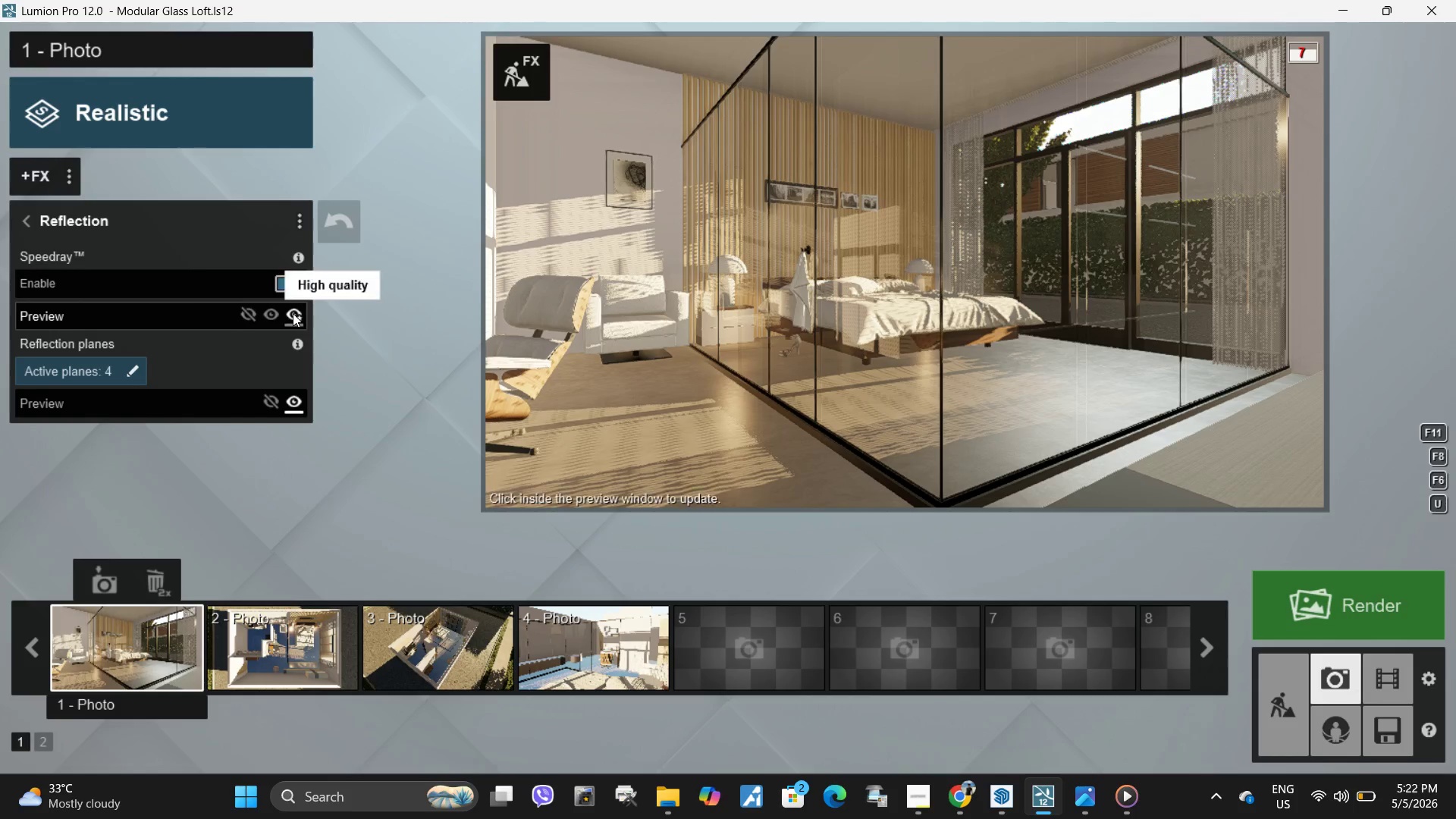 
left_click([678, 306])
 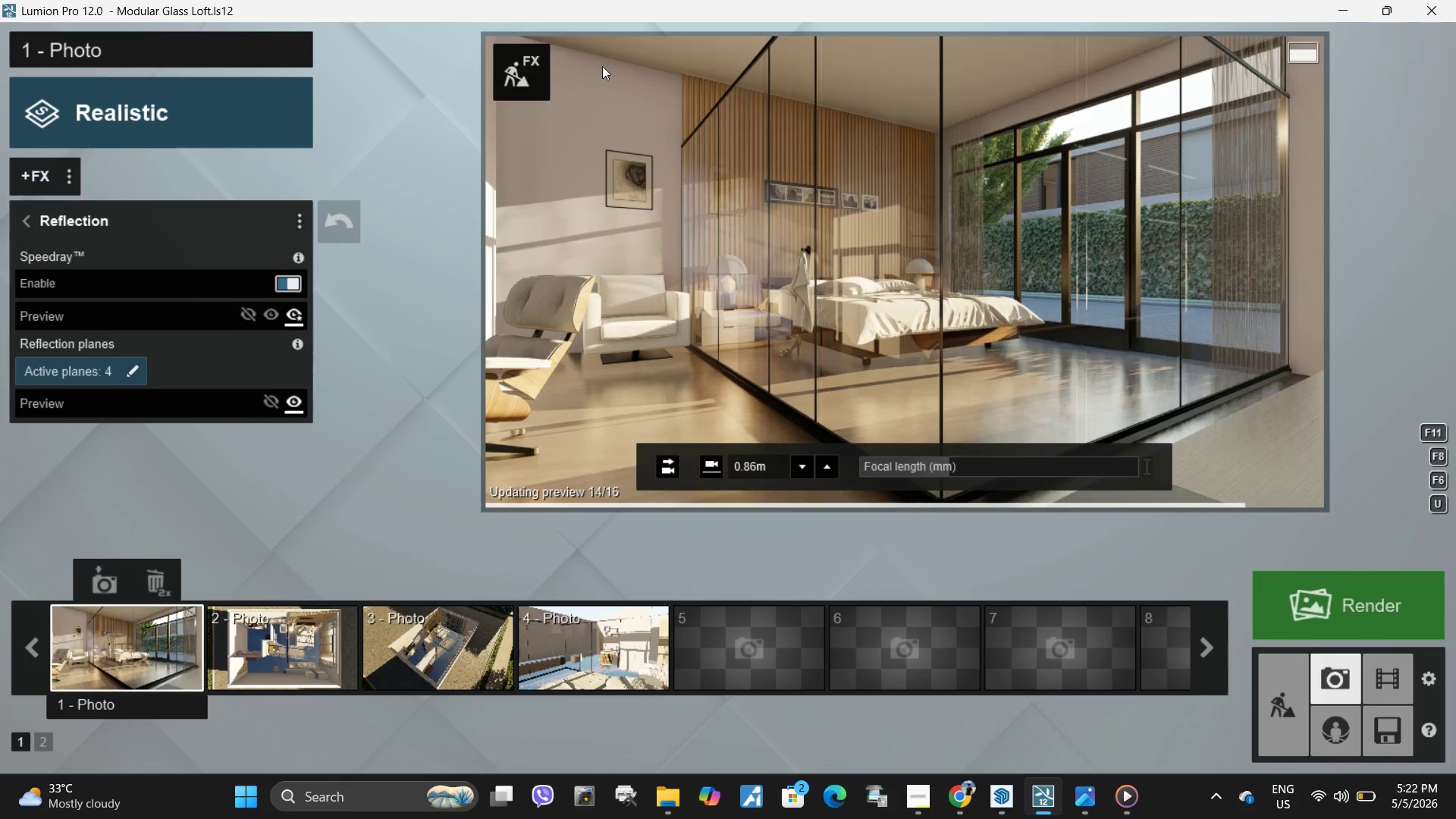 
wait(5.42)
 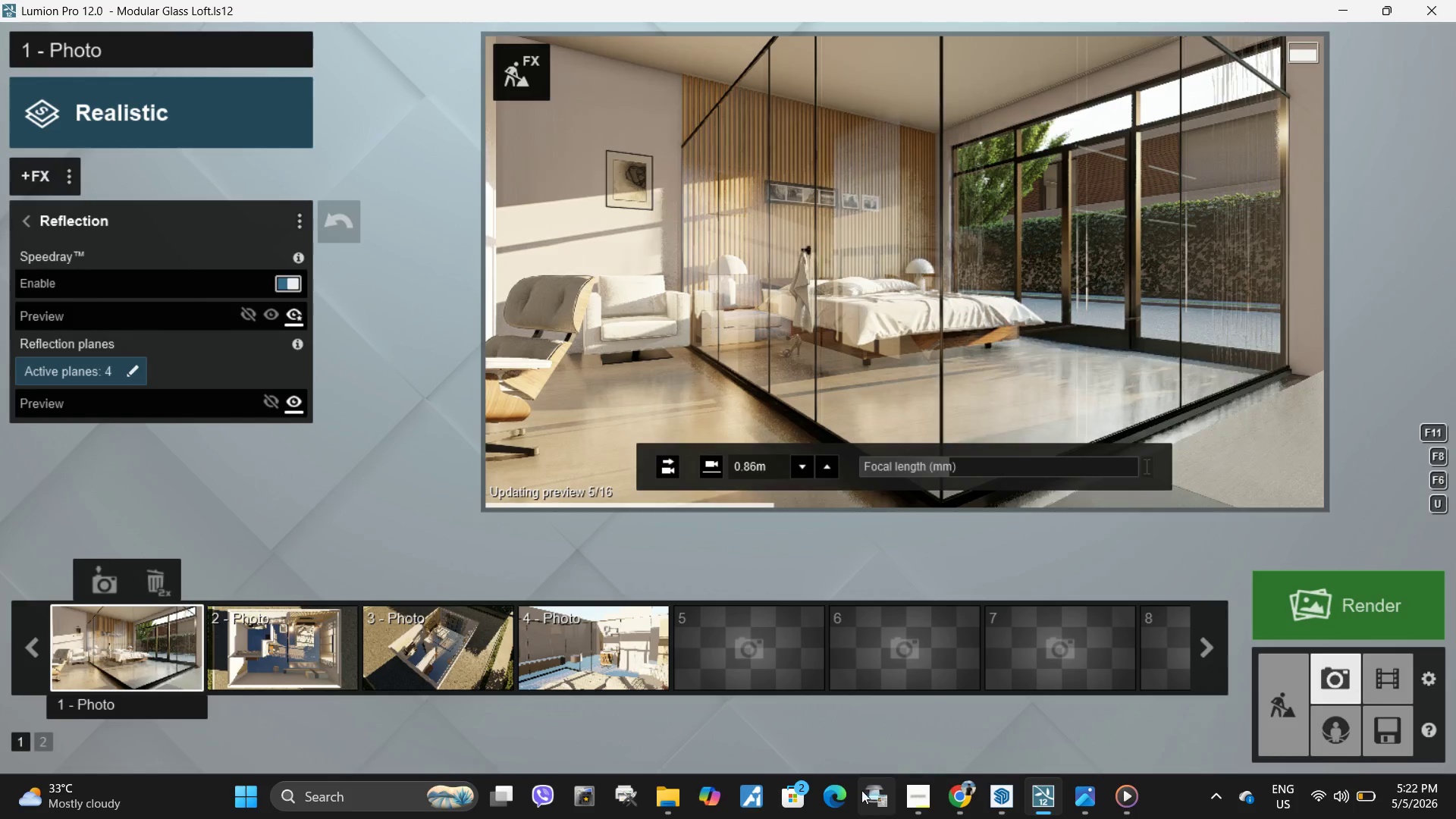 
left_click([1087, 799])
 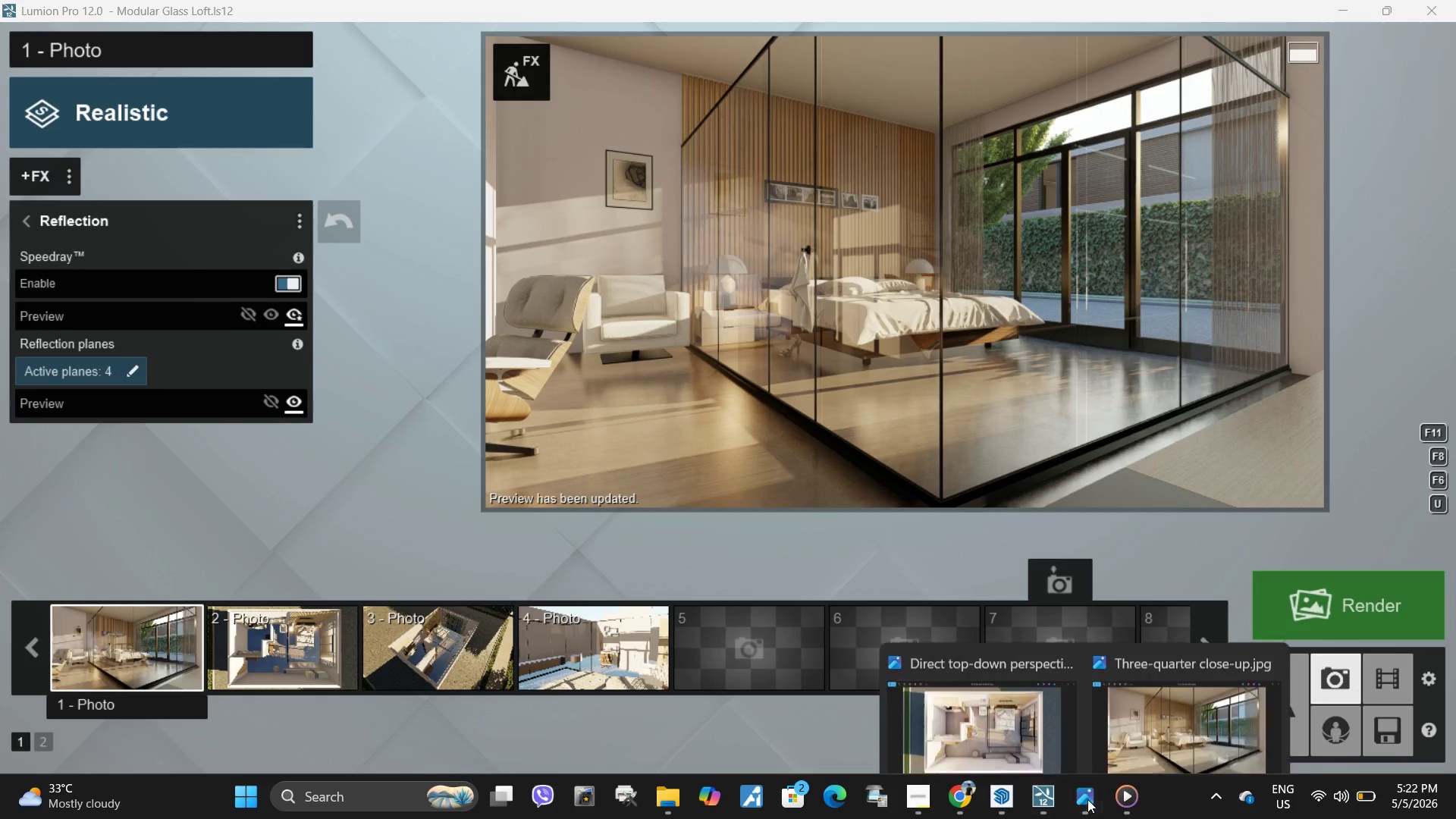 
mouse_move([1155, 623])
 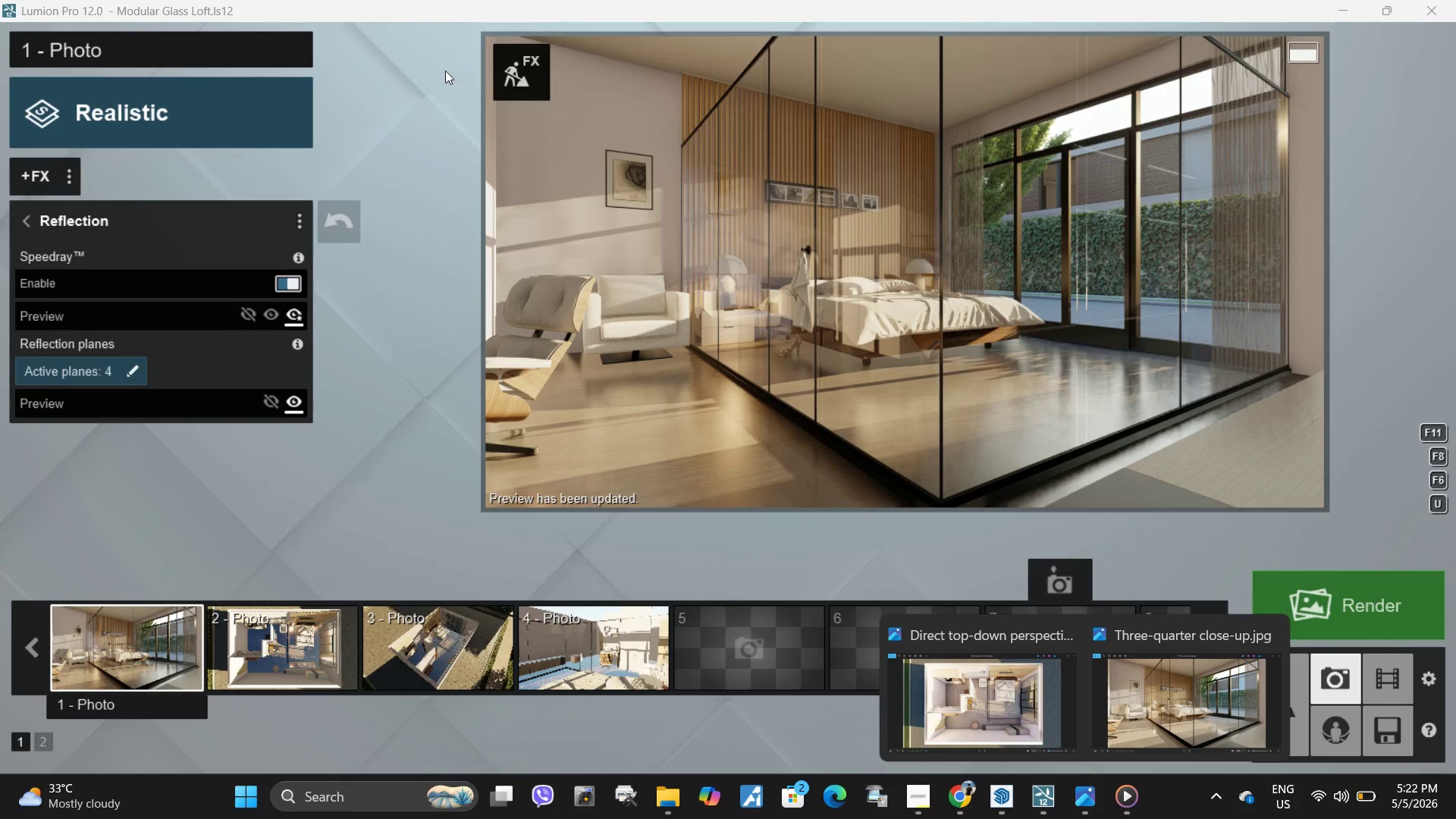 
left_click([522, 77])
 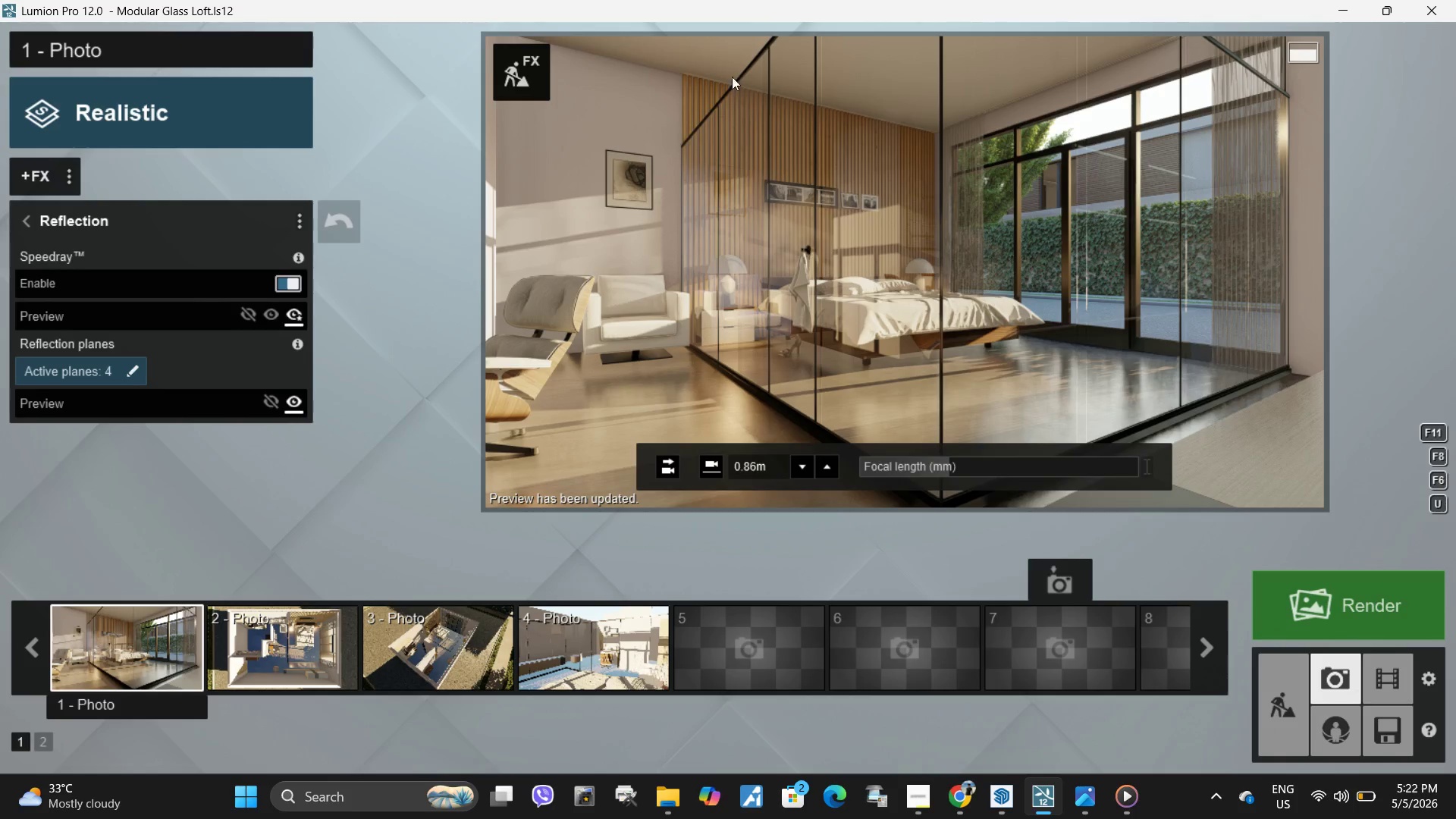 
left_click([531, 80])
 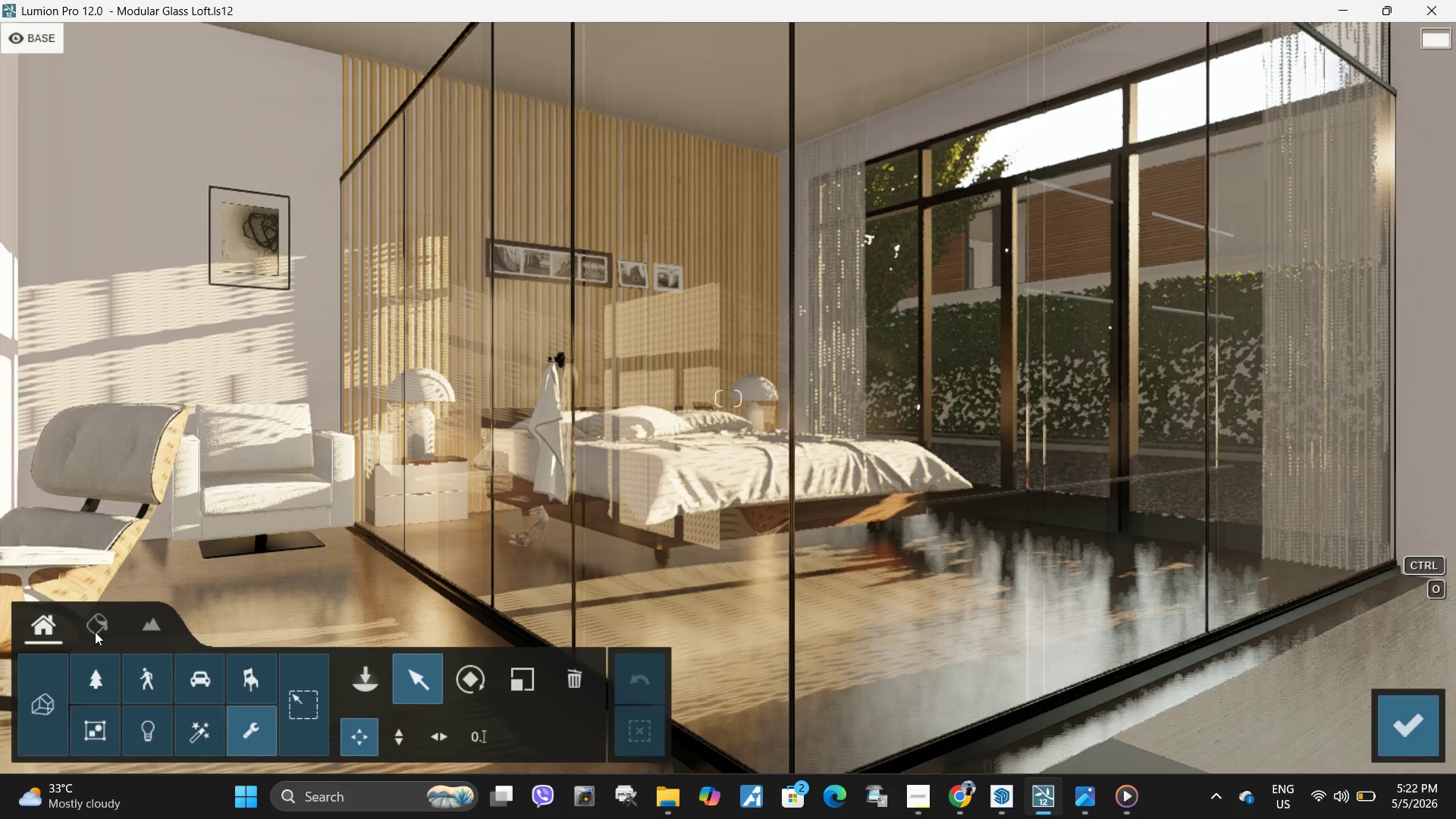 
left_click([94, 632])
 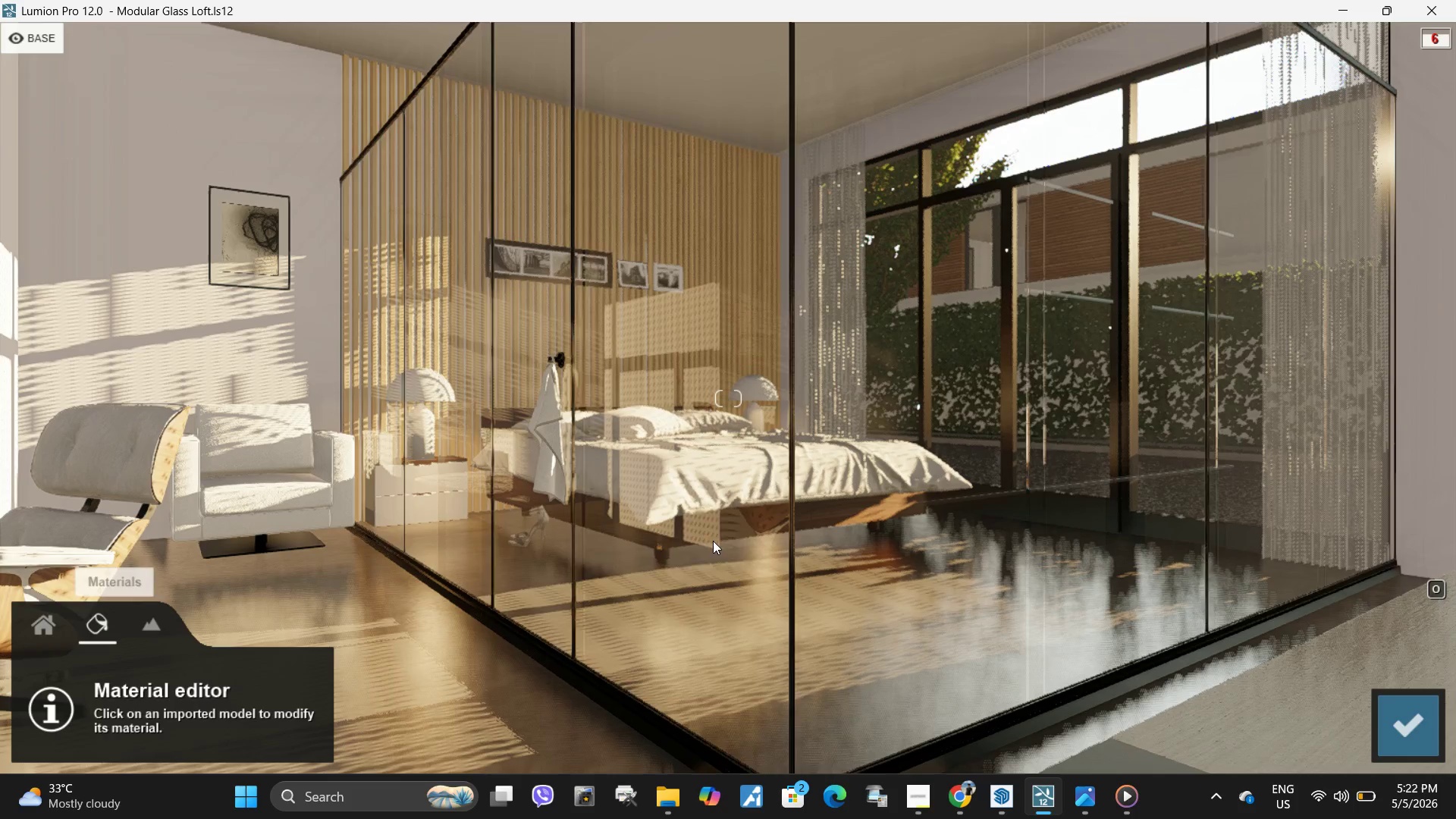 
left_click([714, 541])
 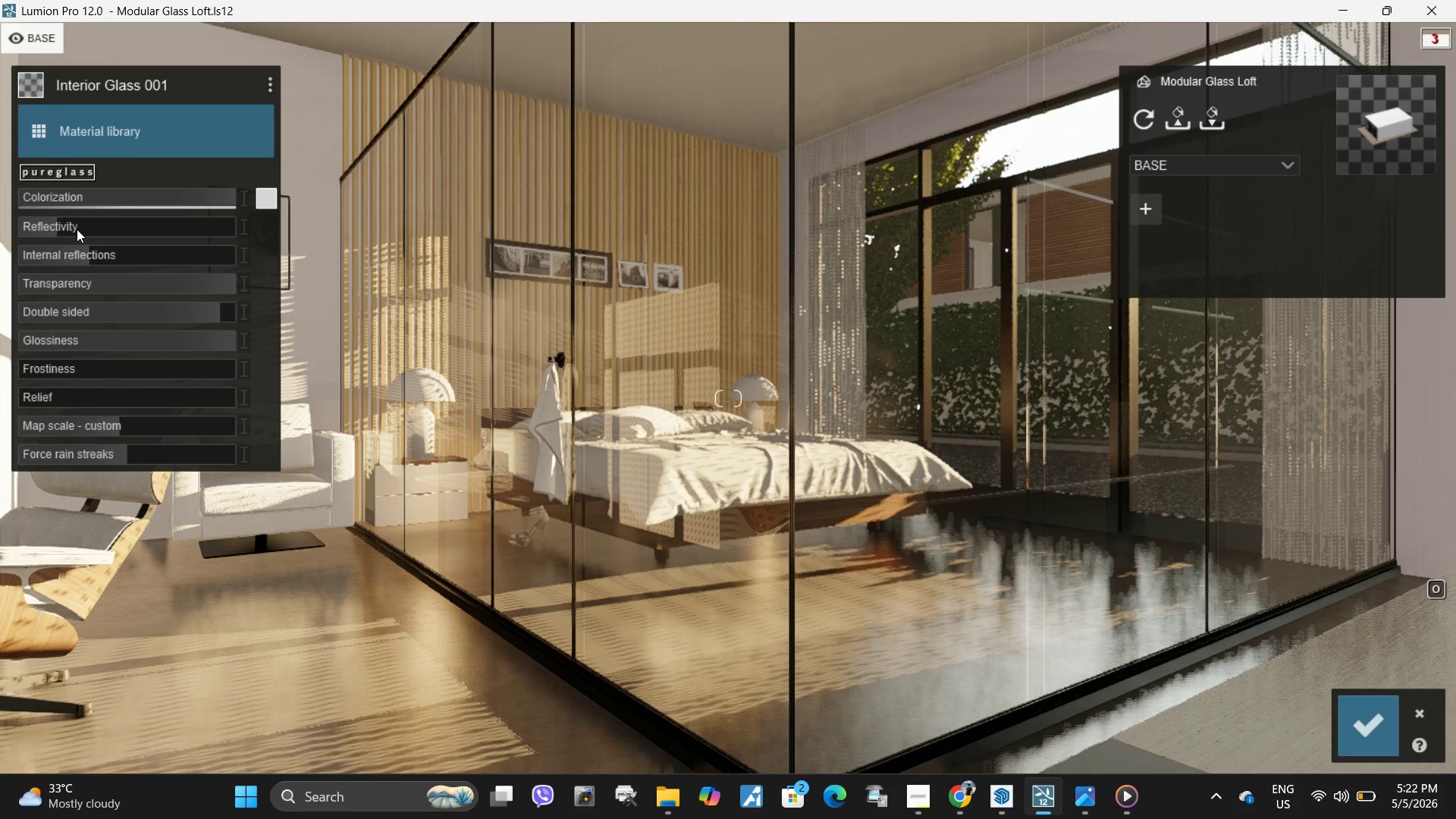 
left_click_drag(start_coordinate=[58, 225], to_coordinate=[67, 224])
 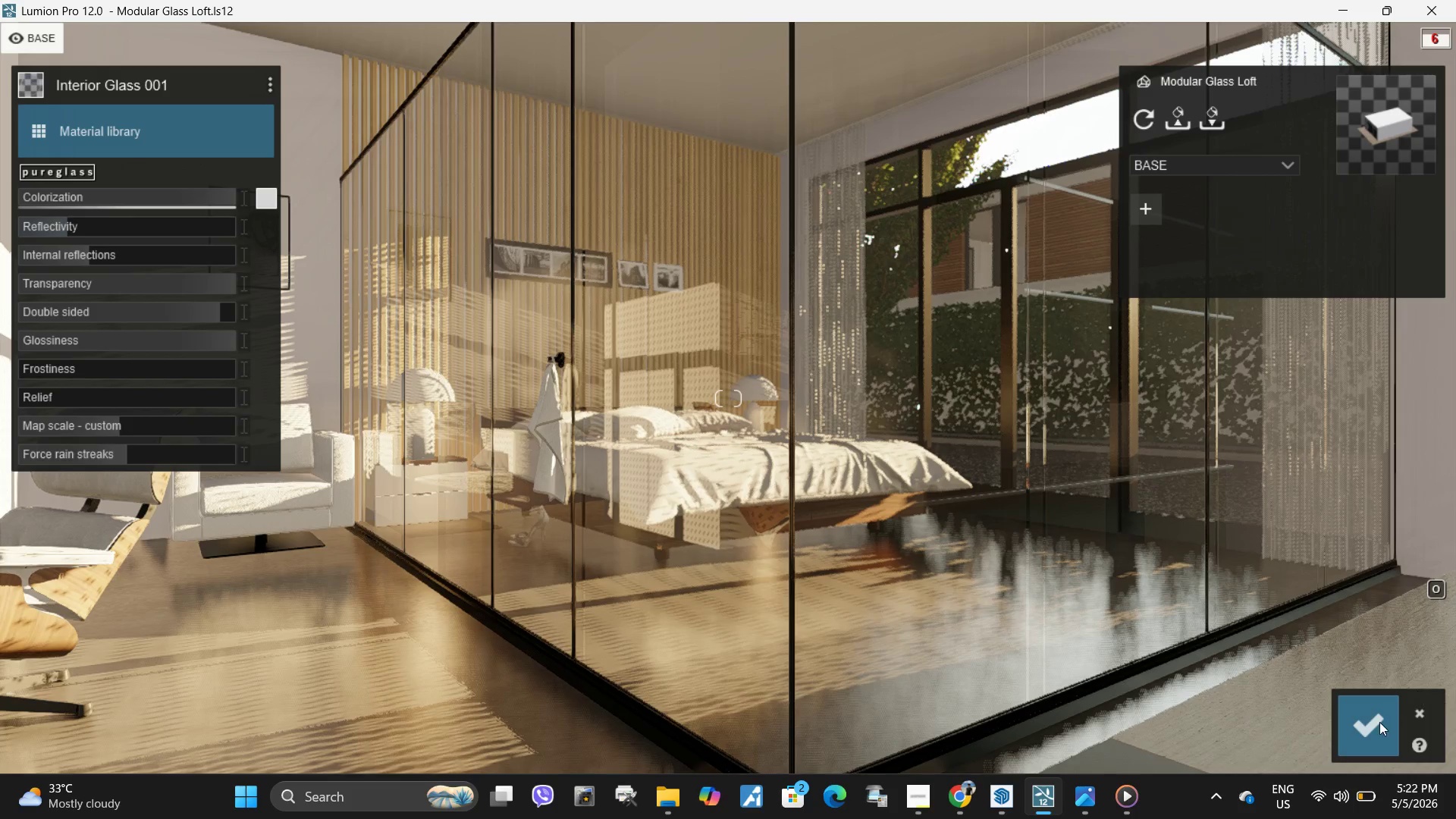 
left_click([1374, 726])
 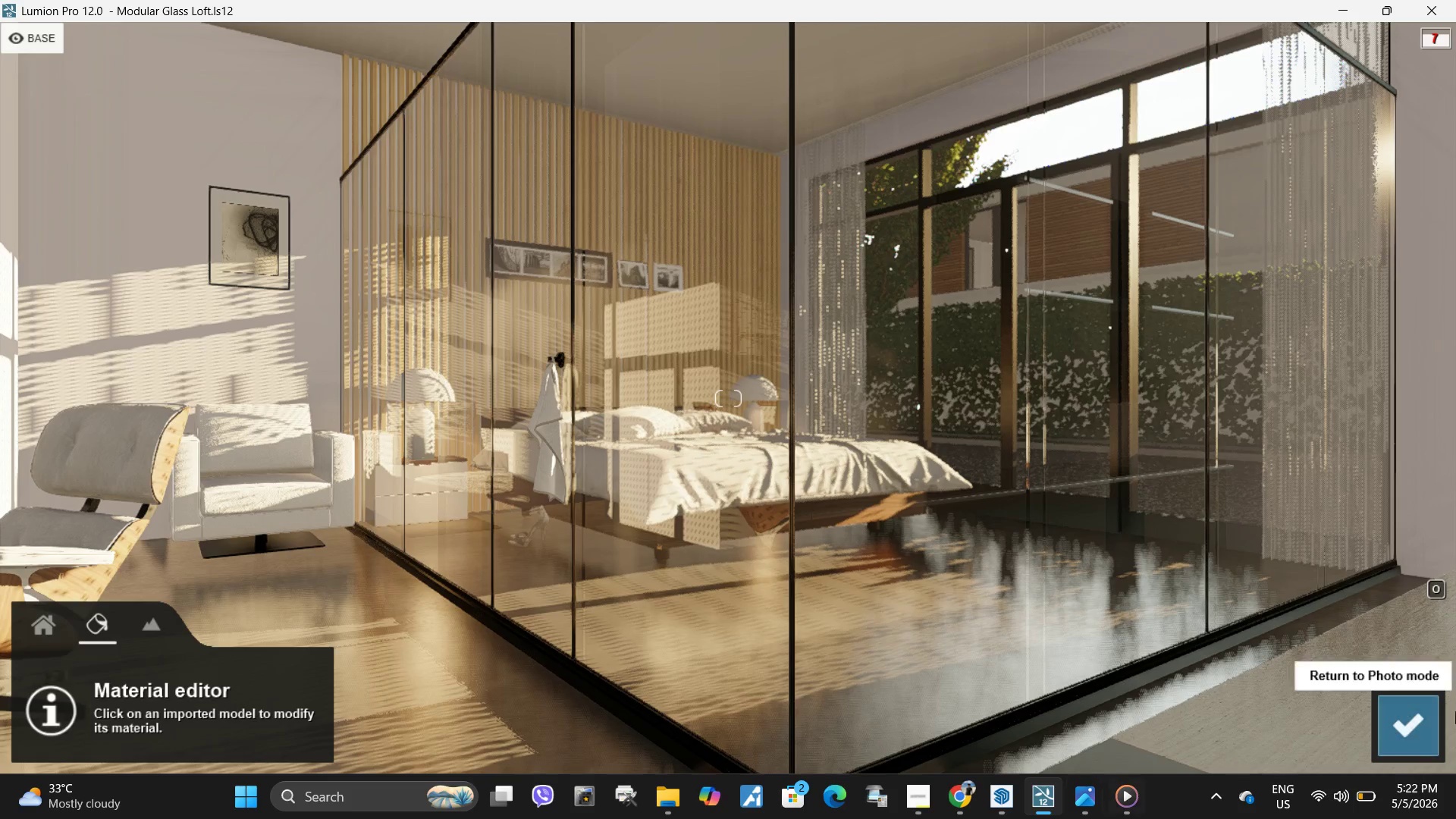 
left_click([1402, 748])
 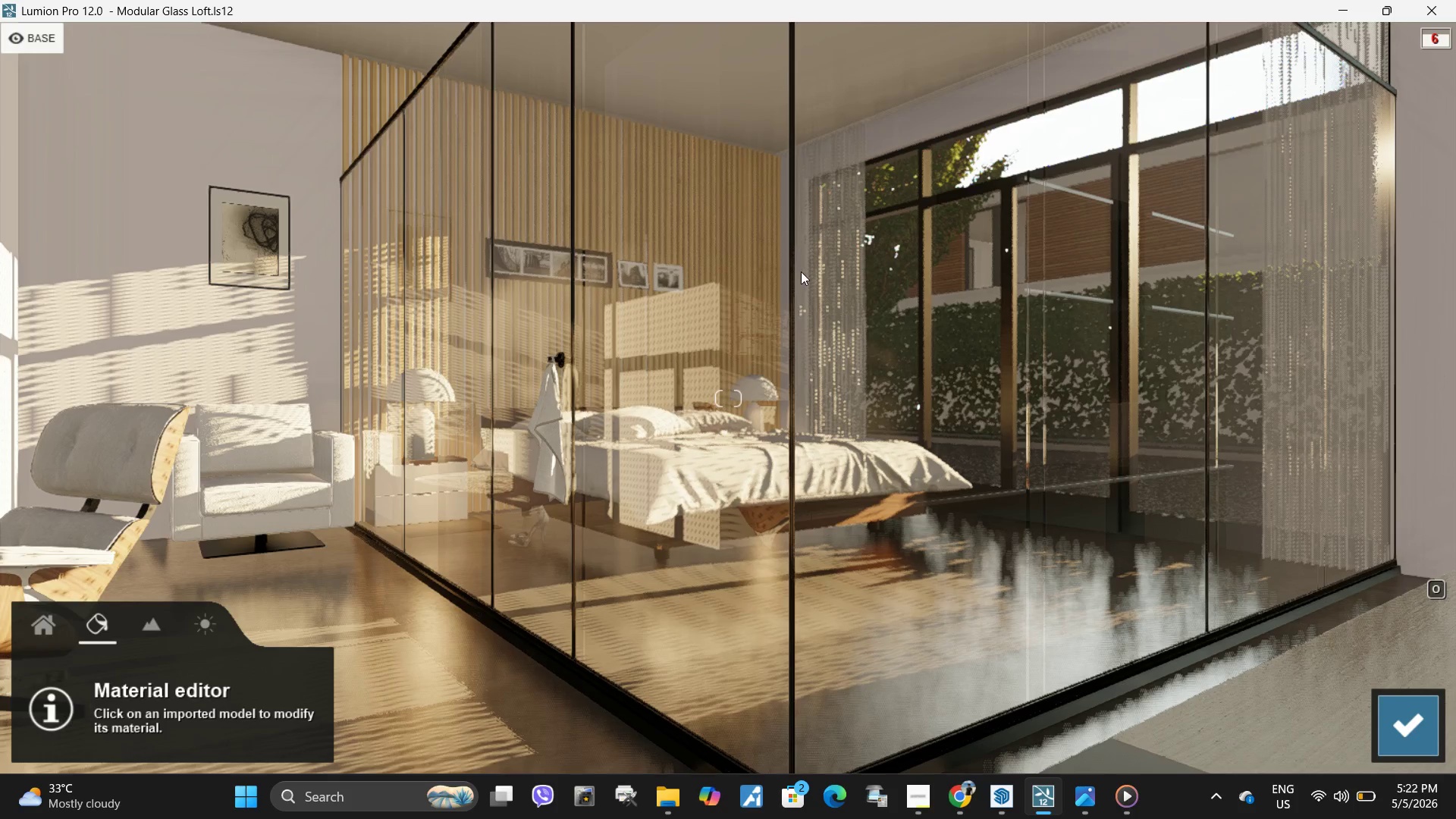 
left_click([906, 313])
 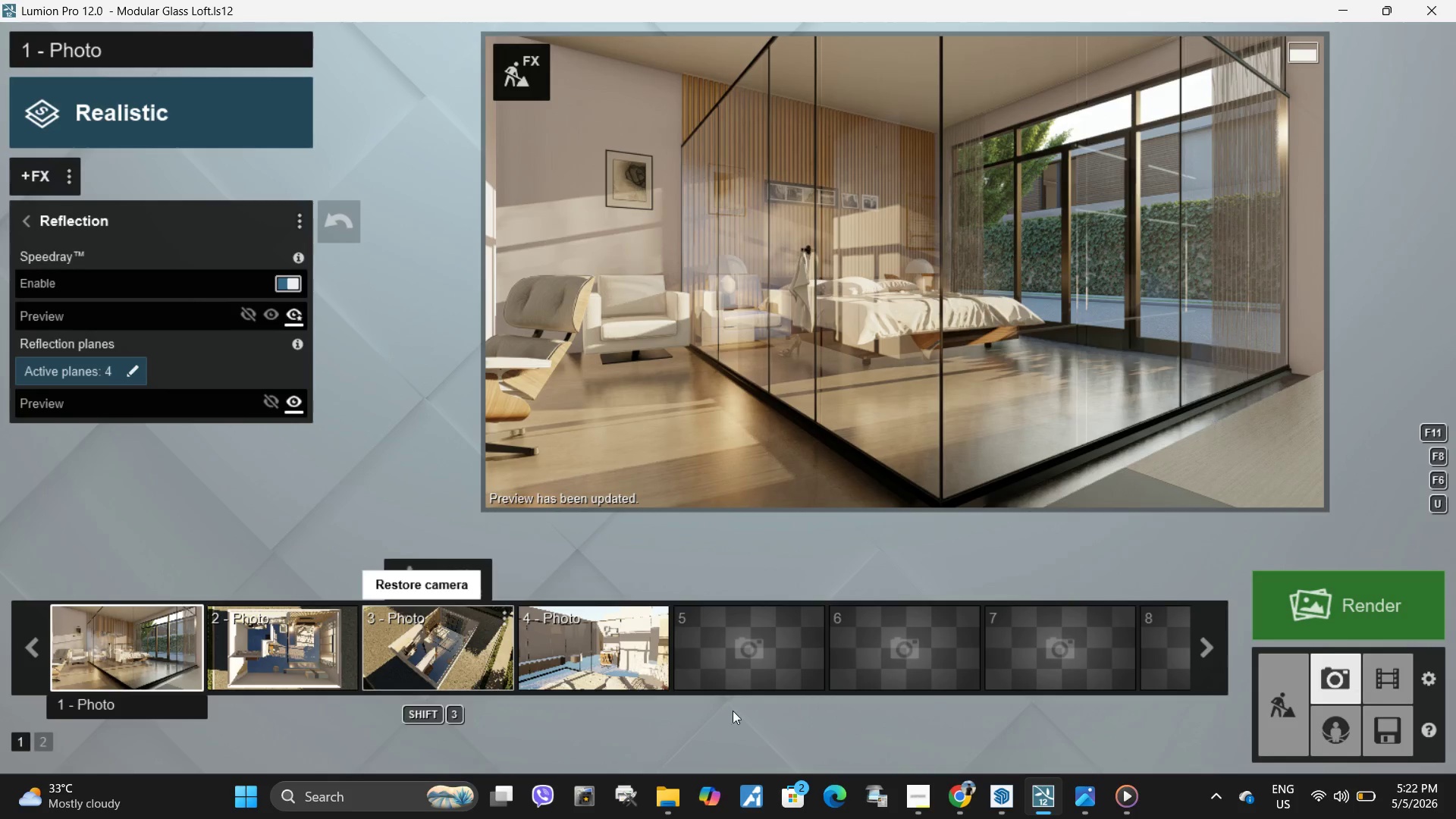 
wait(6.08)
 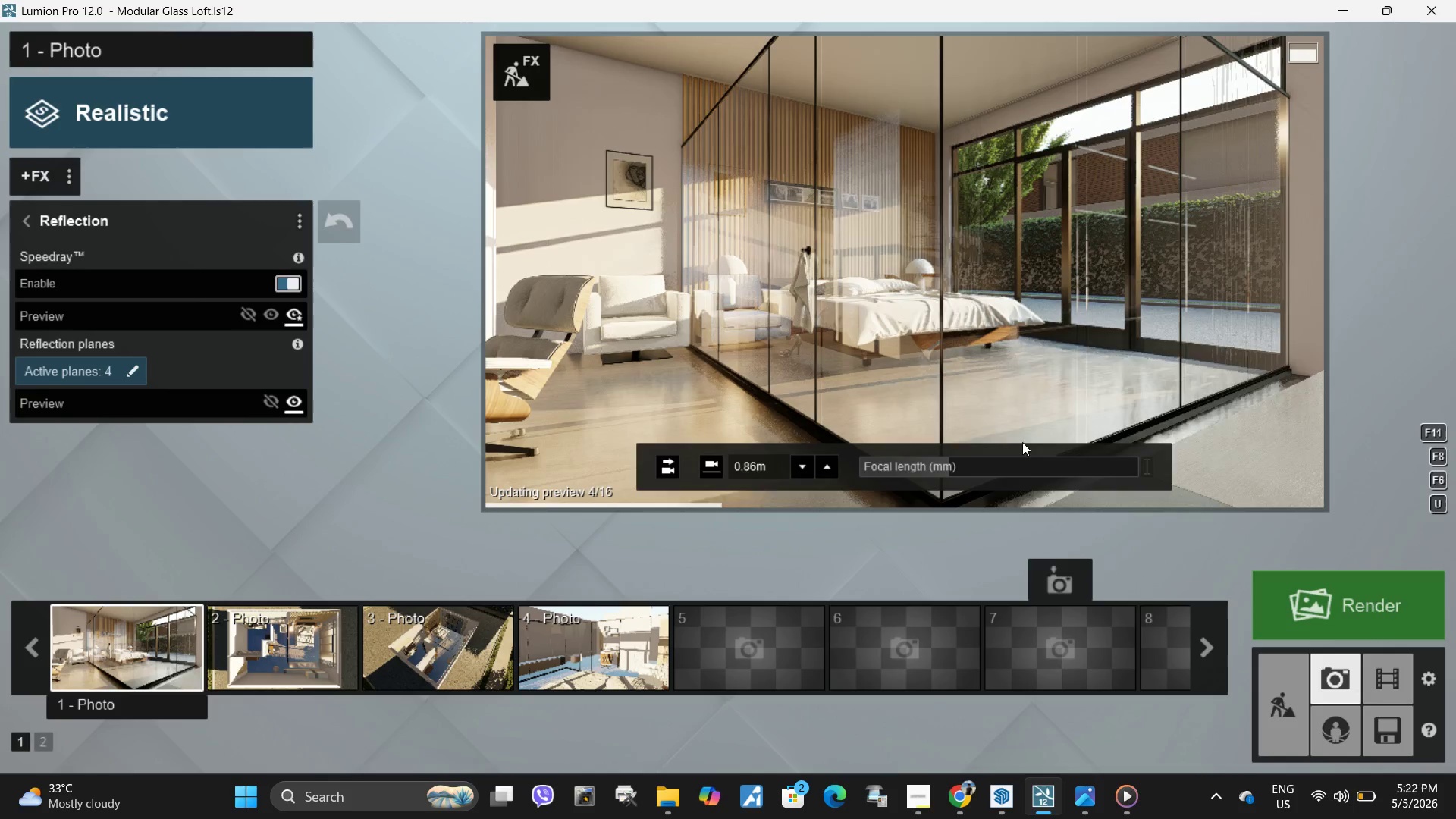 
left_click([1341, 606])
 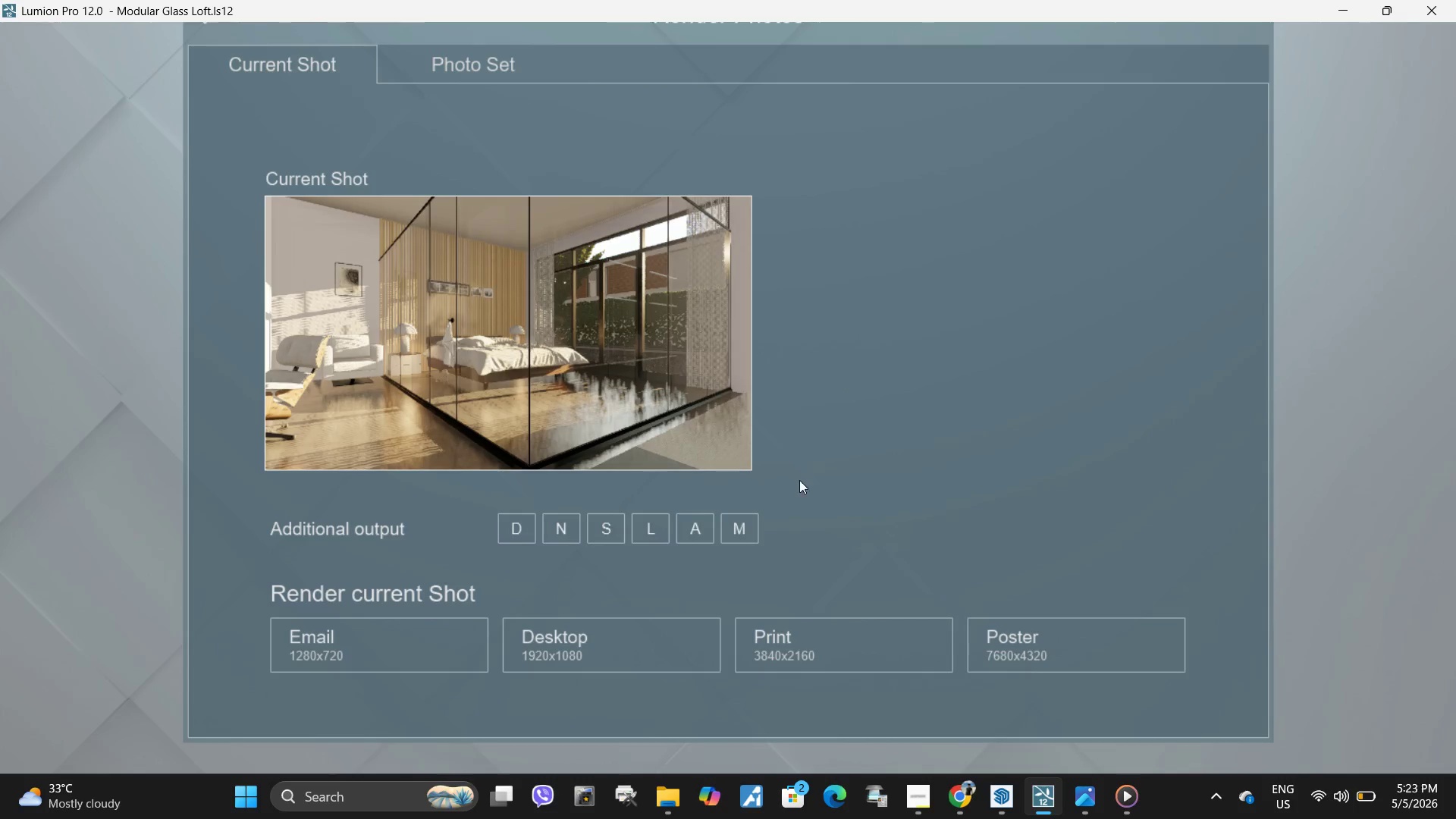 
left_click([836, 633])
 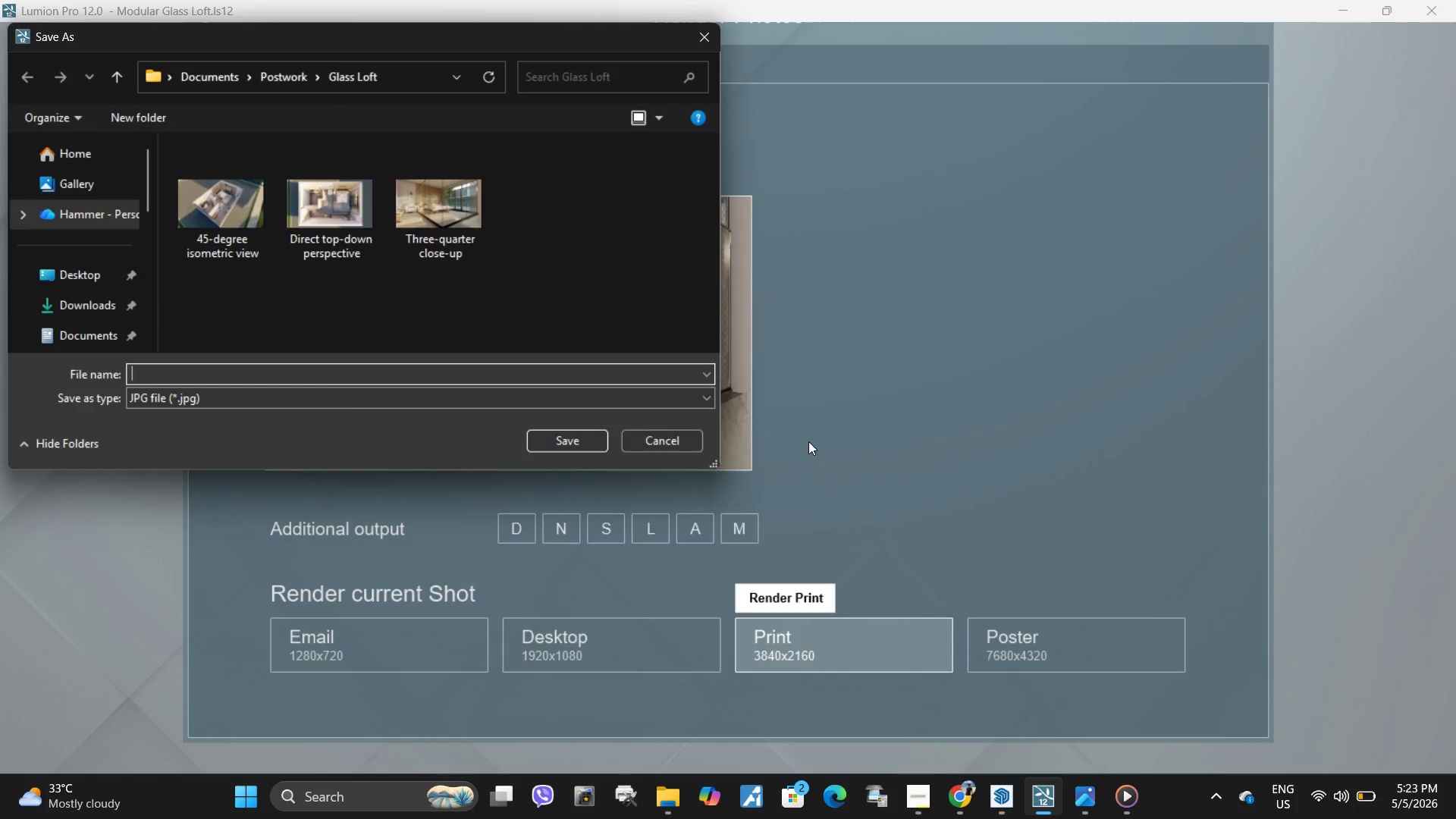 
left_click([448, 213])
 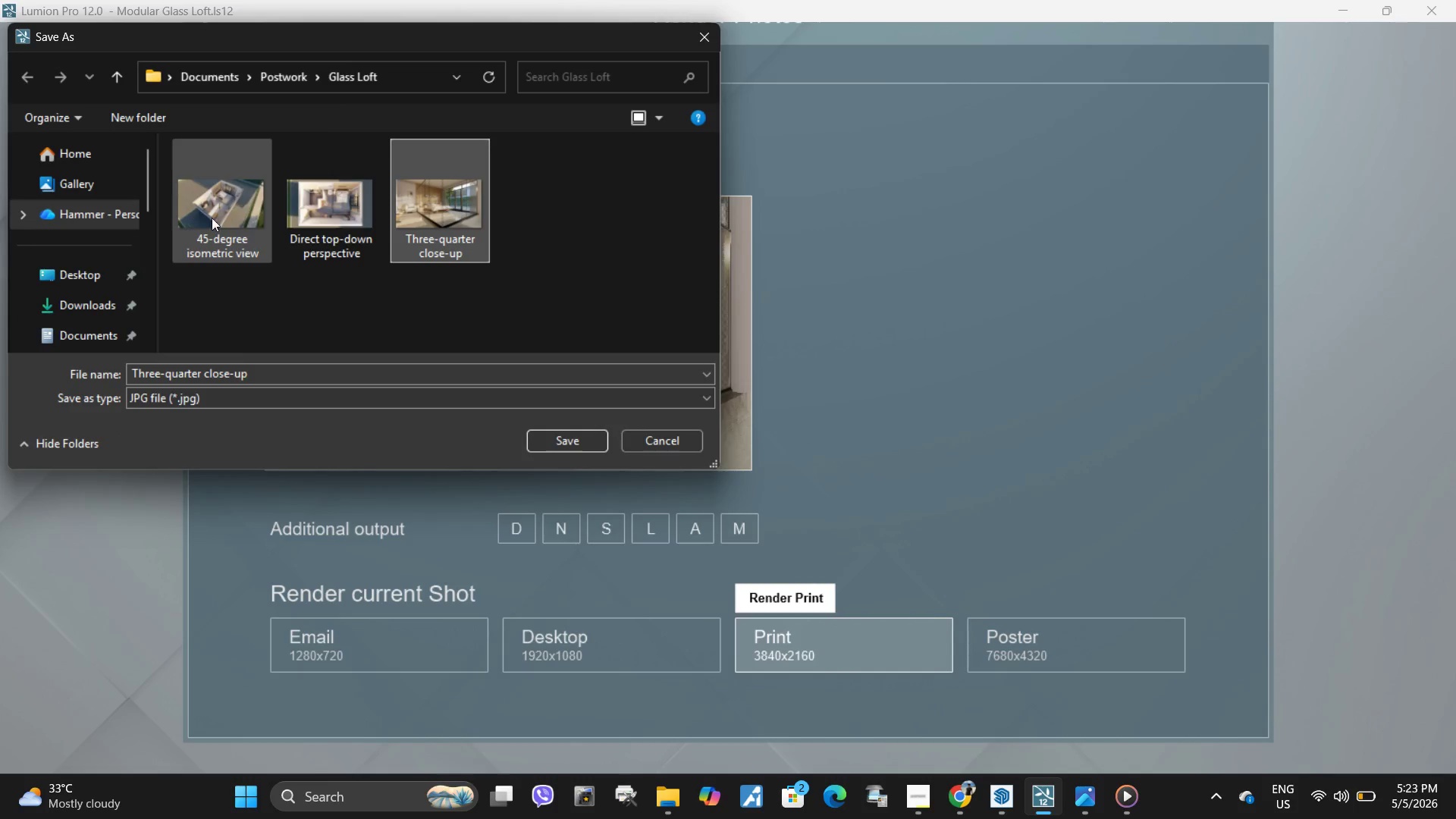 
left_click([221, 218])
 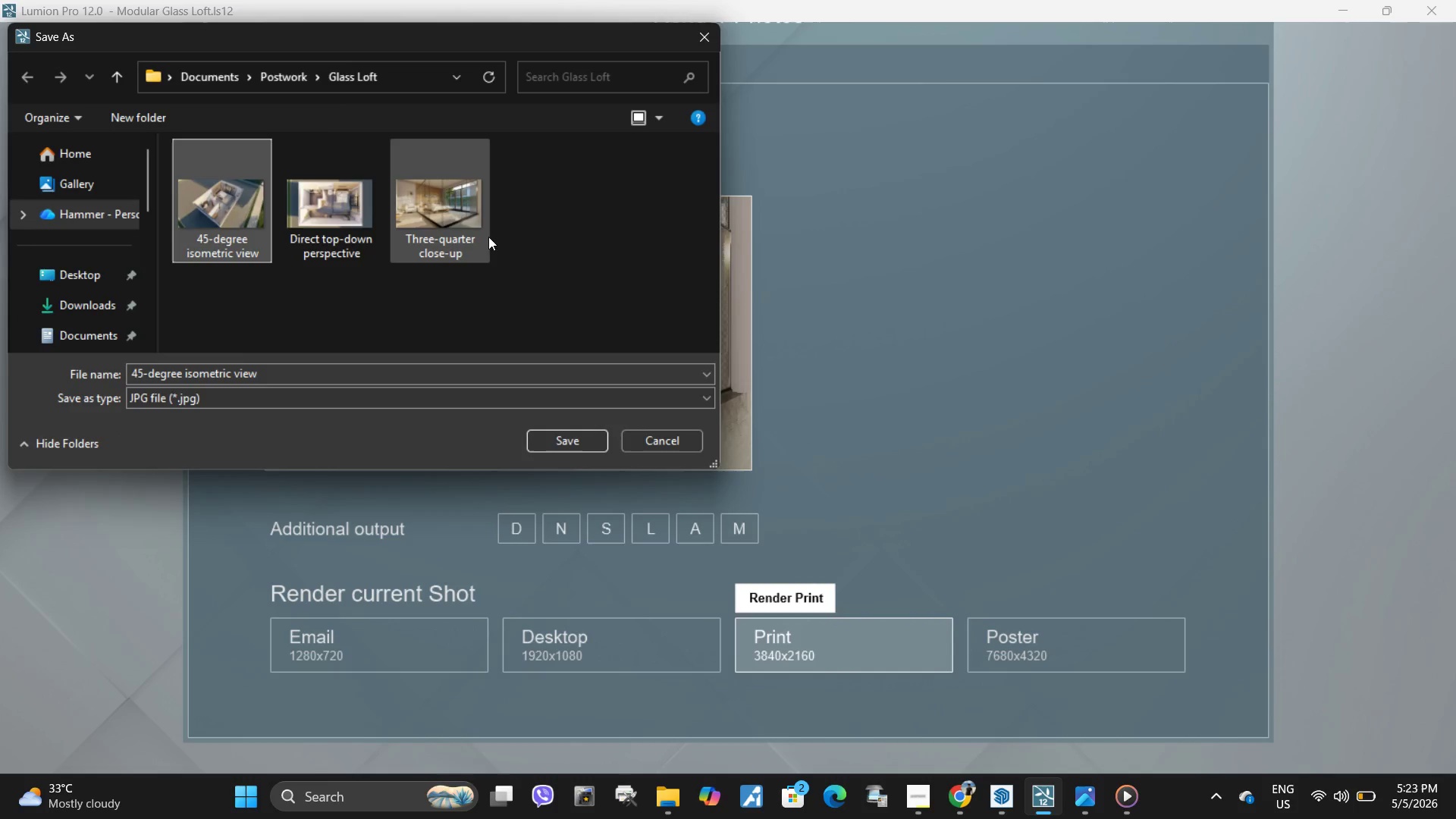 
left_click([428, 211])
 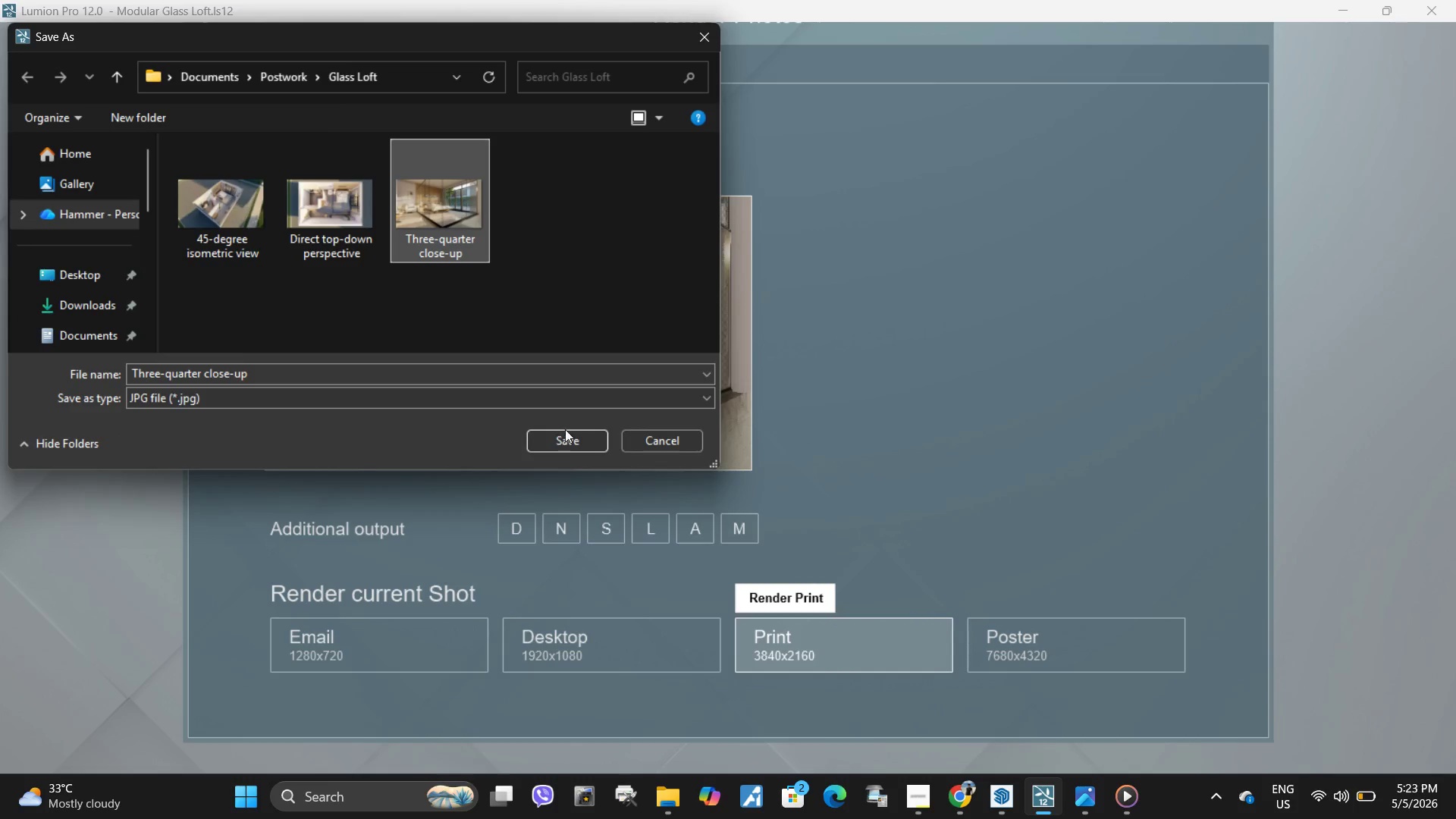 
left_click([566, 443])
 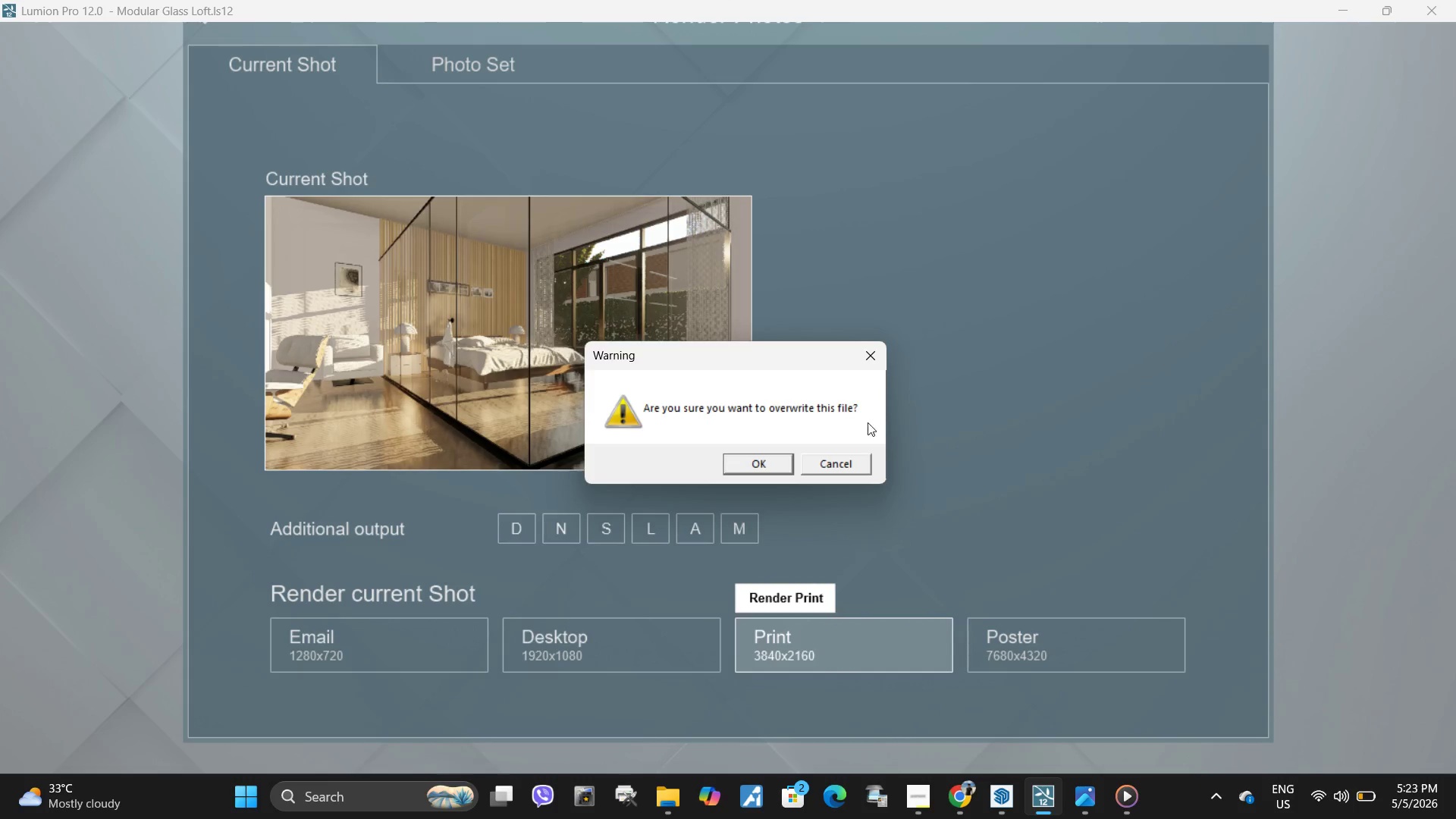 
left_click([764, 462])
 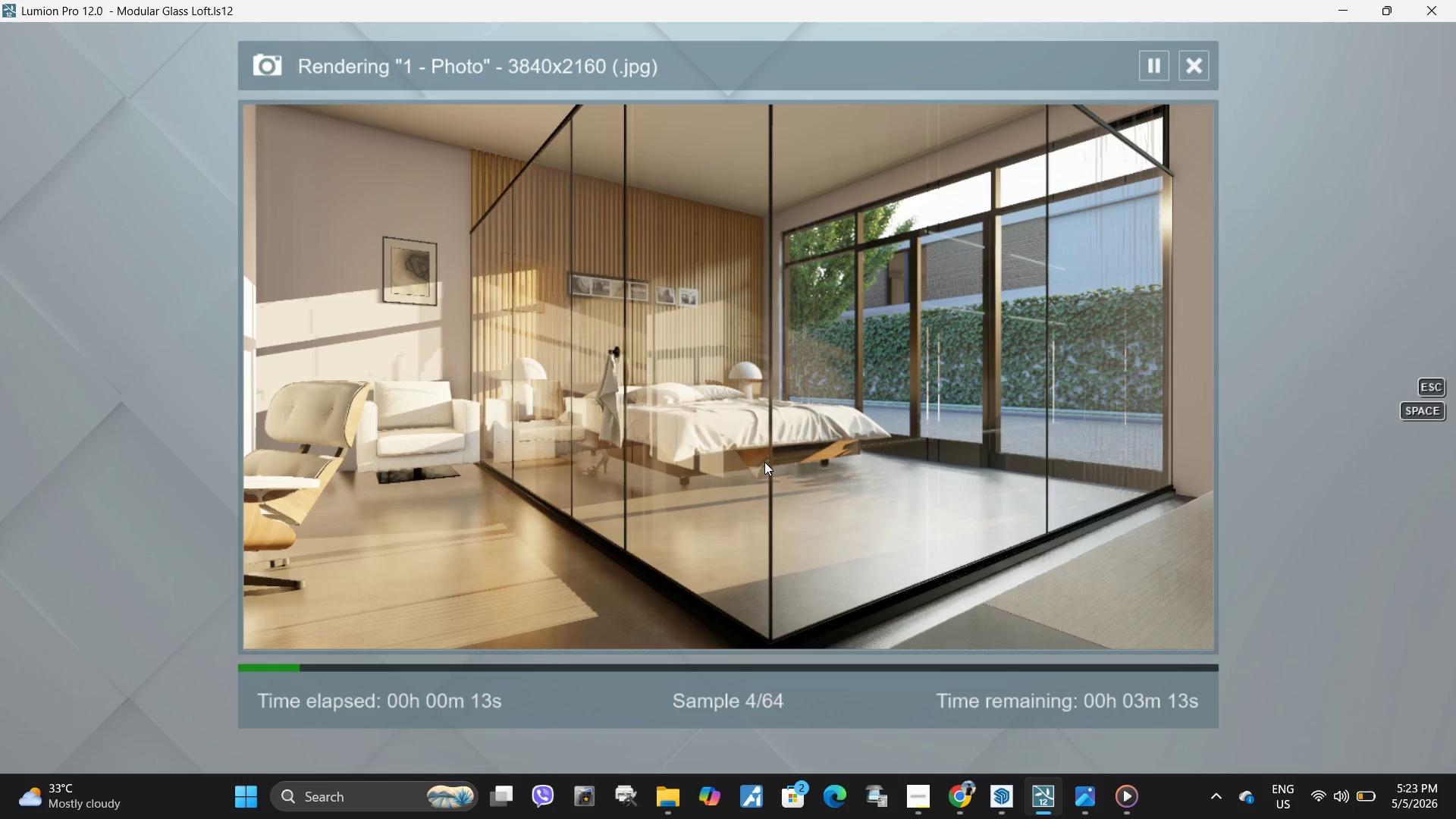 
wait(24.95)
 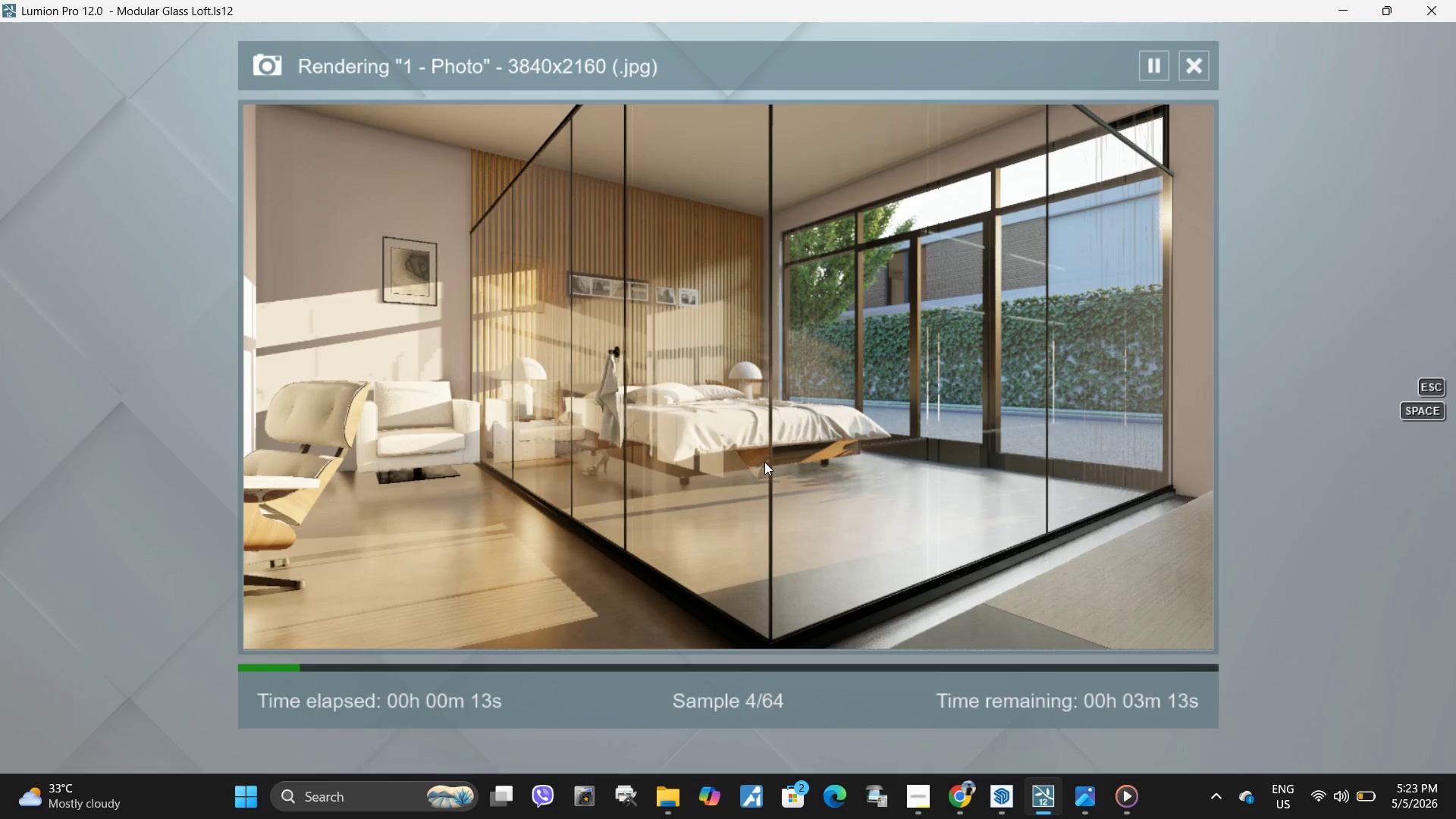 
left_click([1076, 795])
 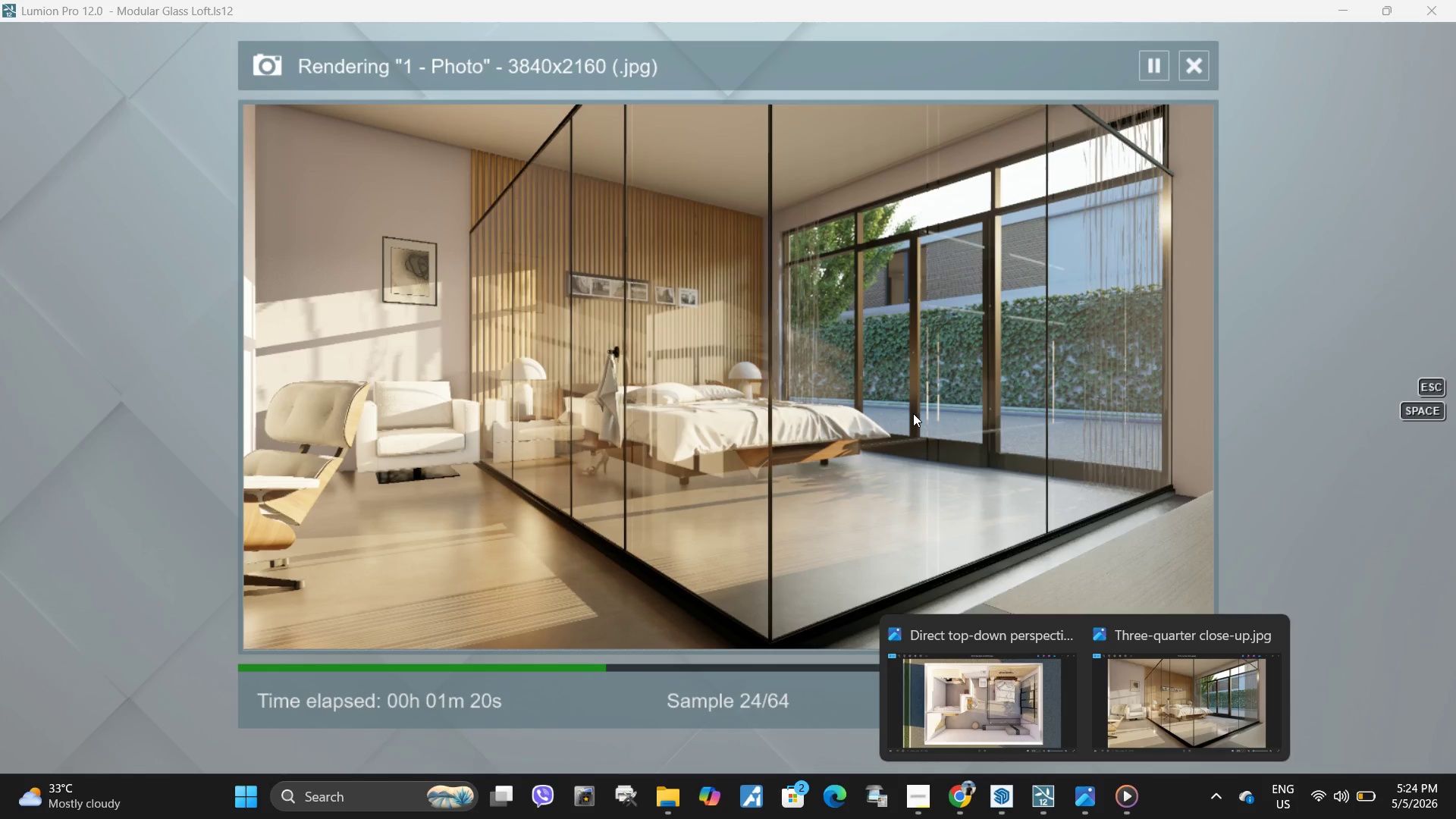 
wait(66.94)
 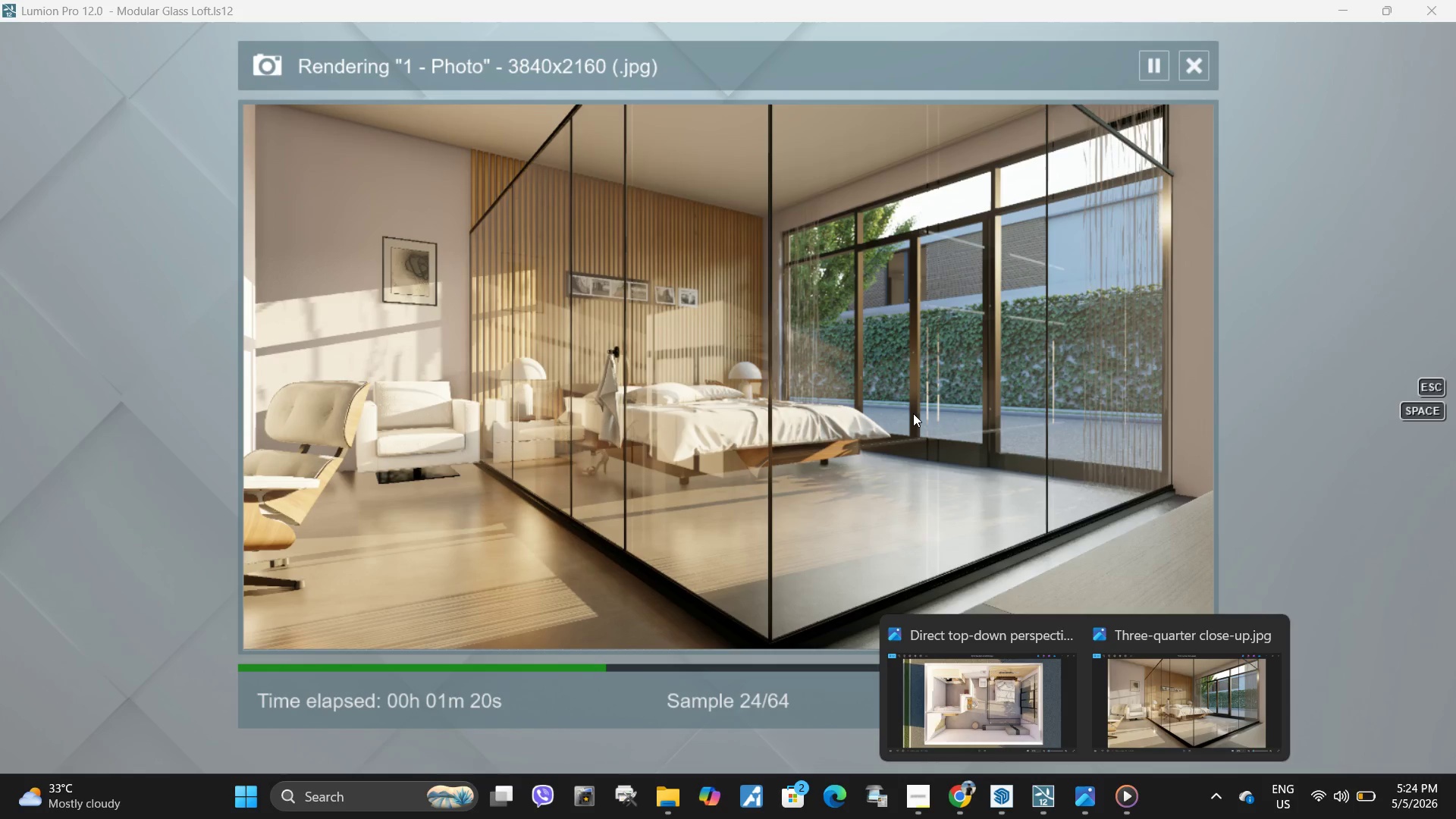 
left_click([772, 372])
 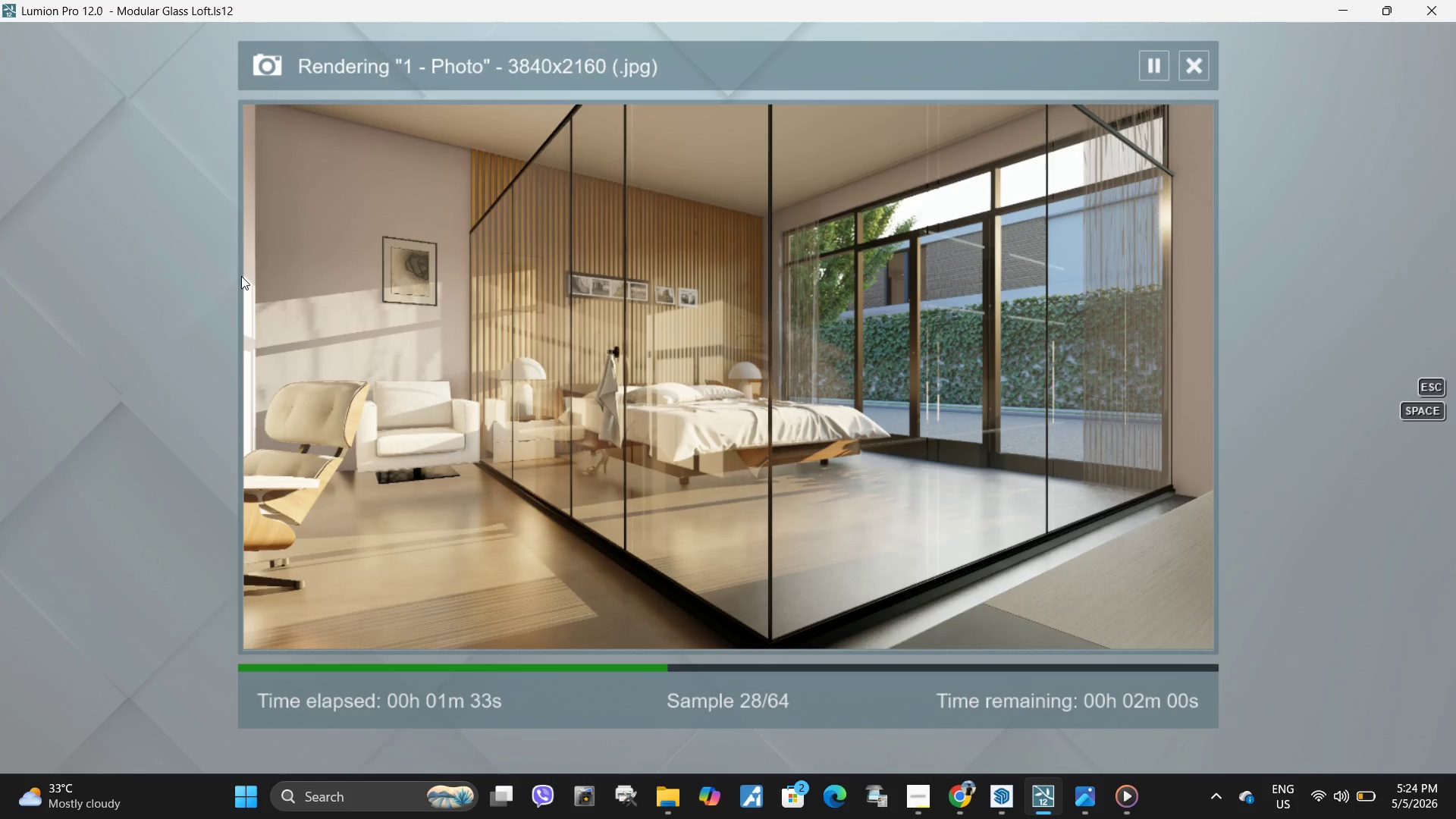 
wait(14.89)
 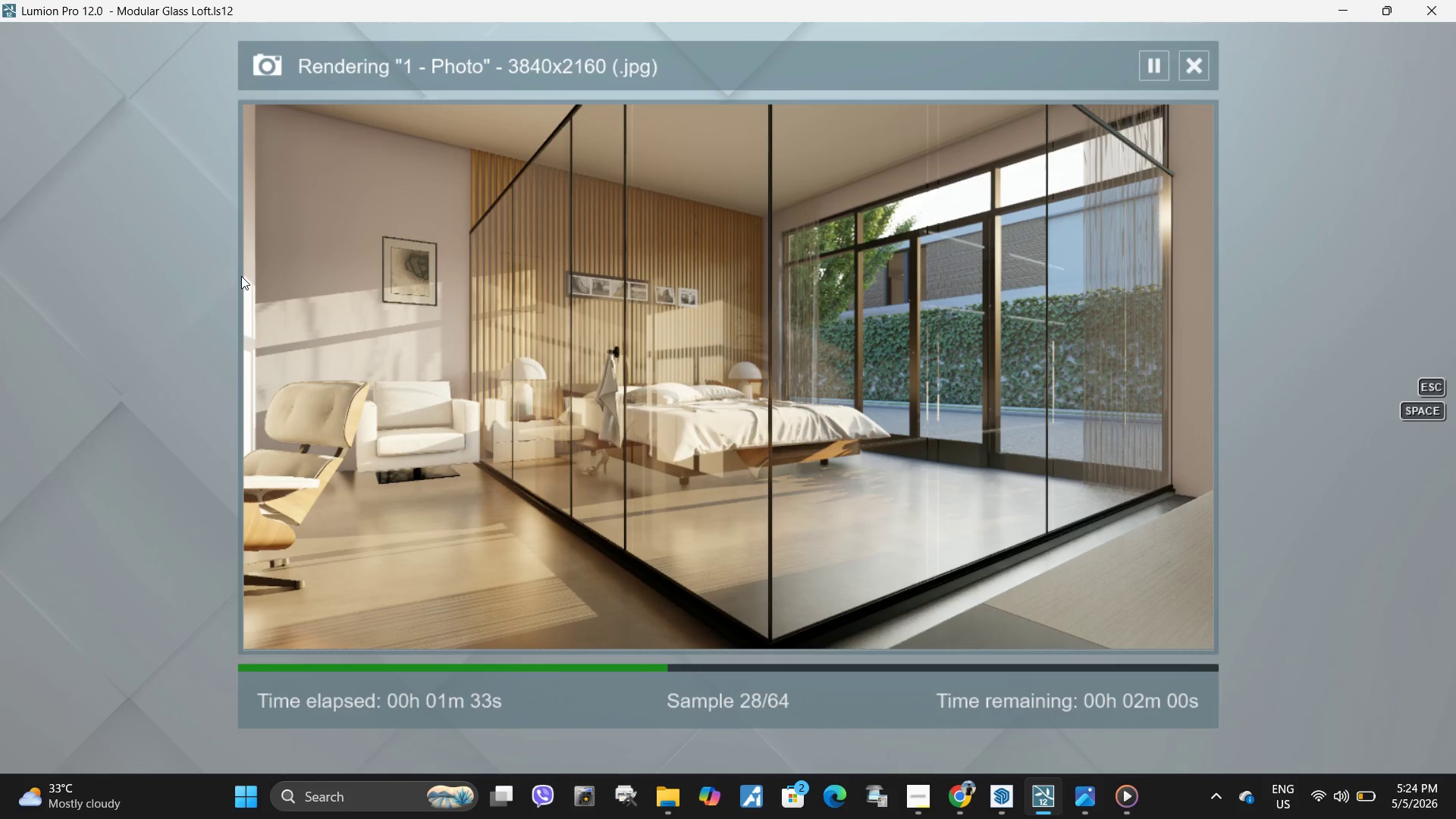 
left_click([1369, 800])
 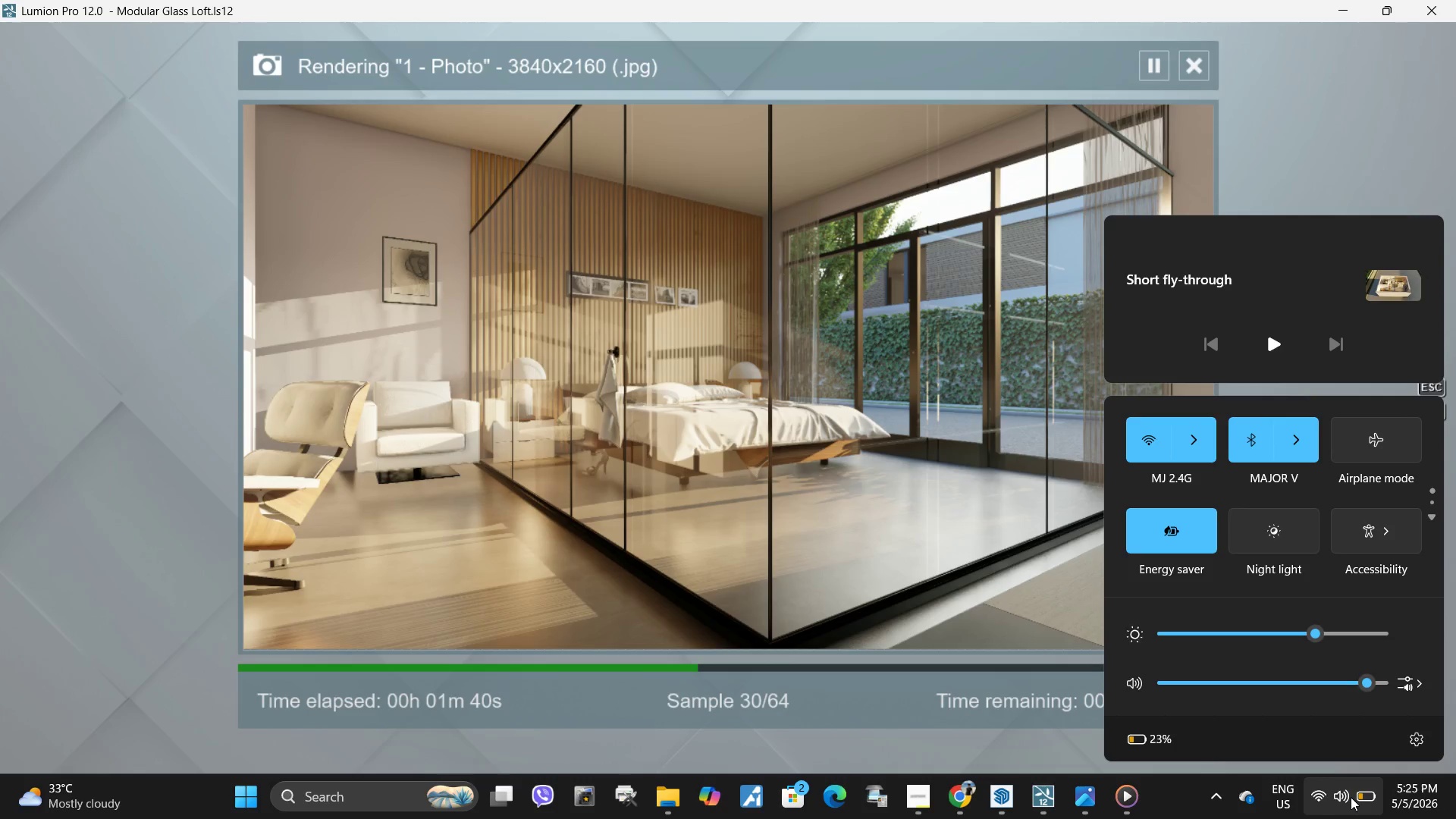 
left_click([1351, 797])
 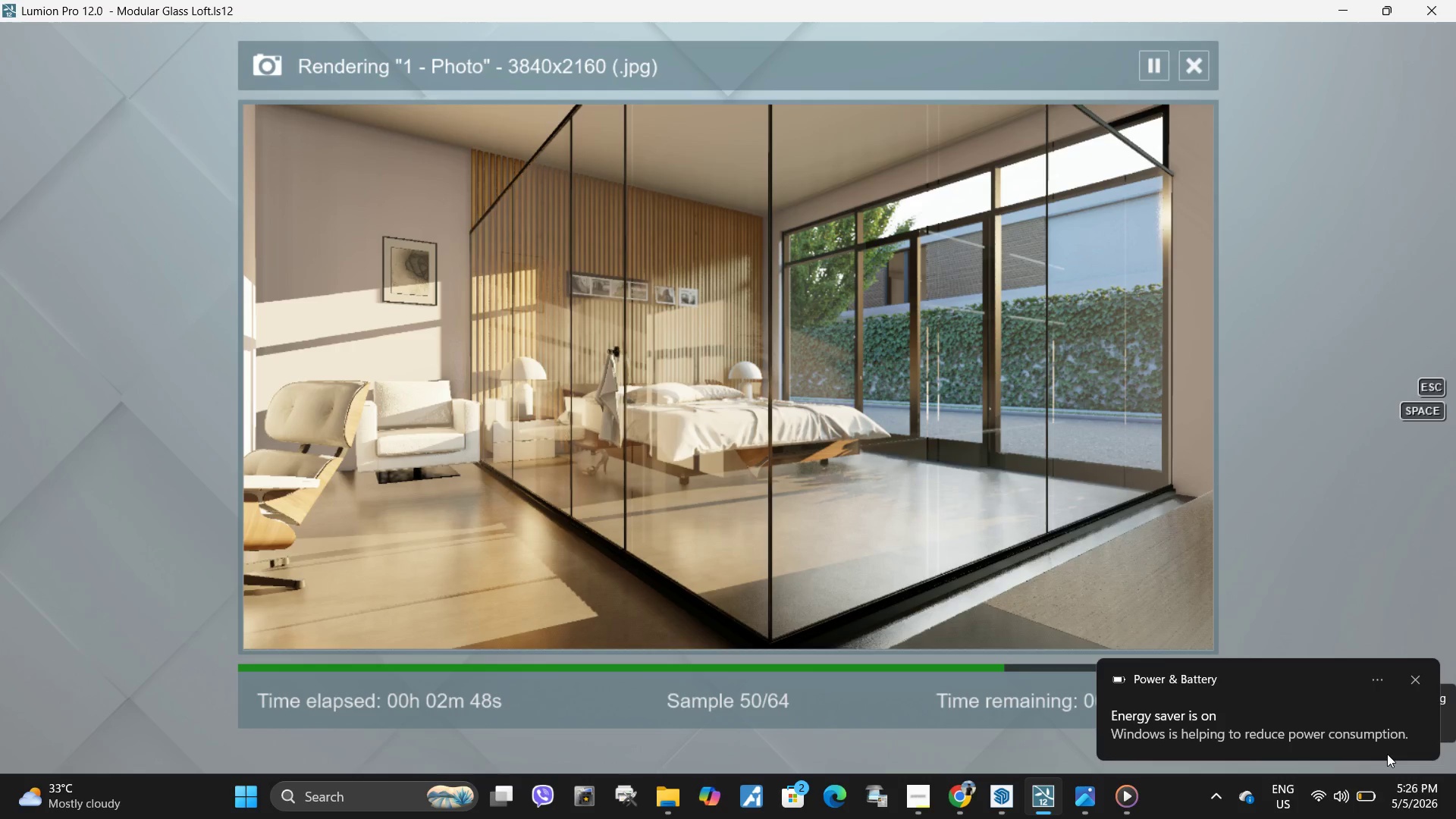 
wait(72.47)
 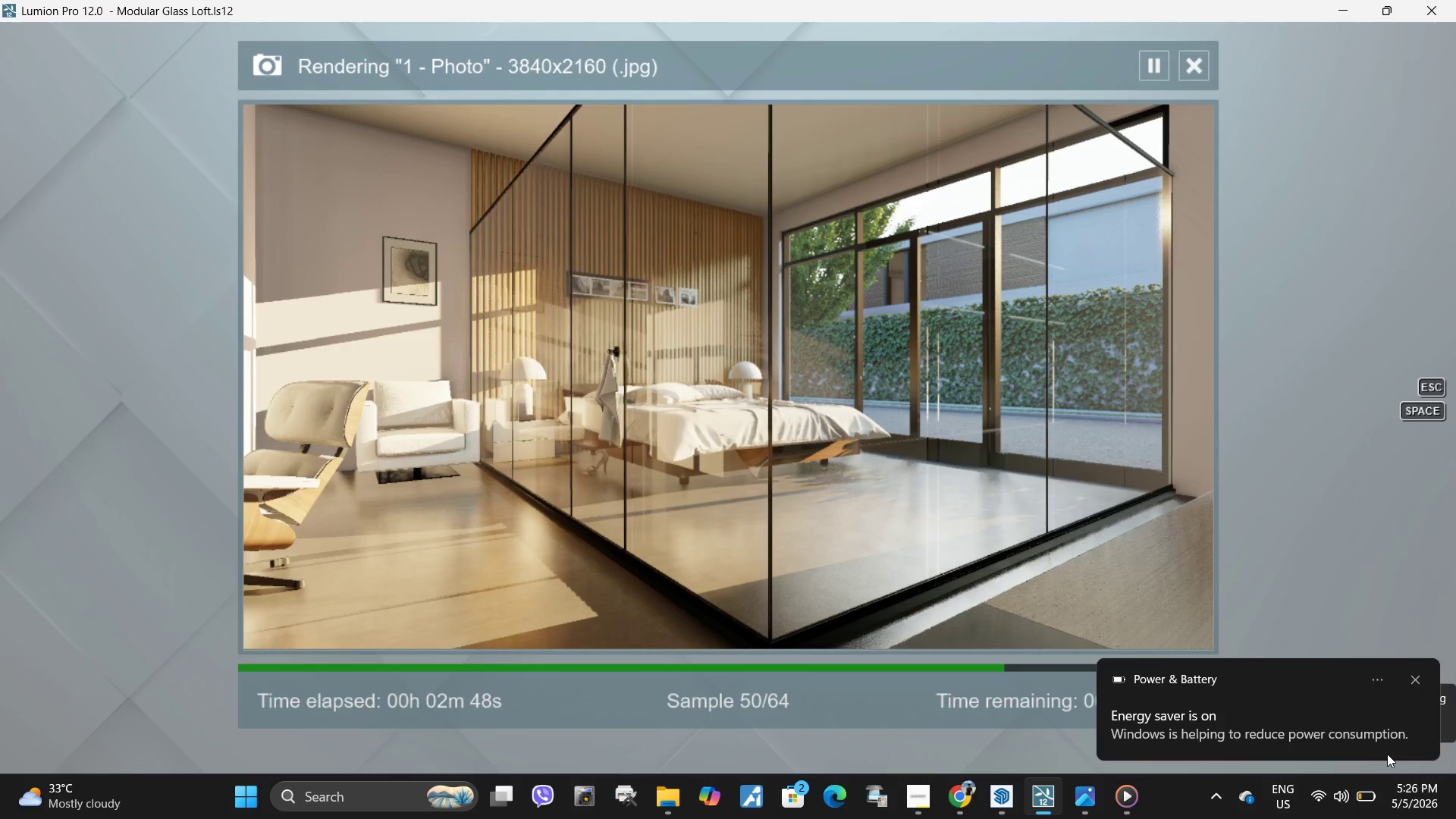 
left_click([1360, 805])
 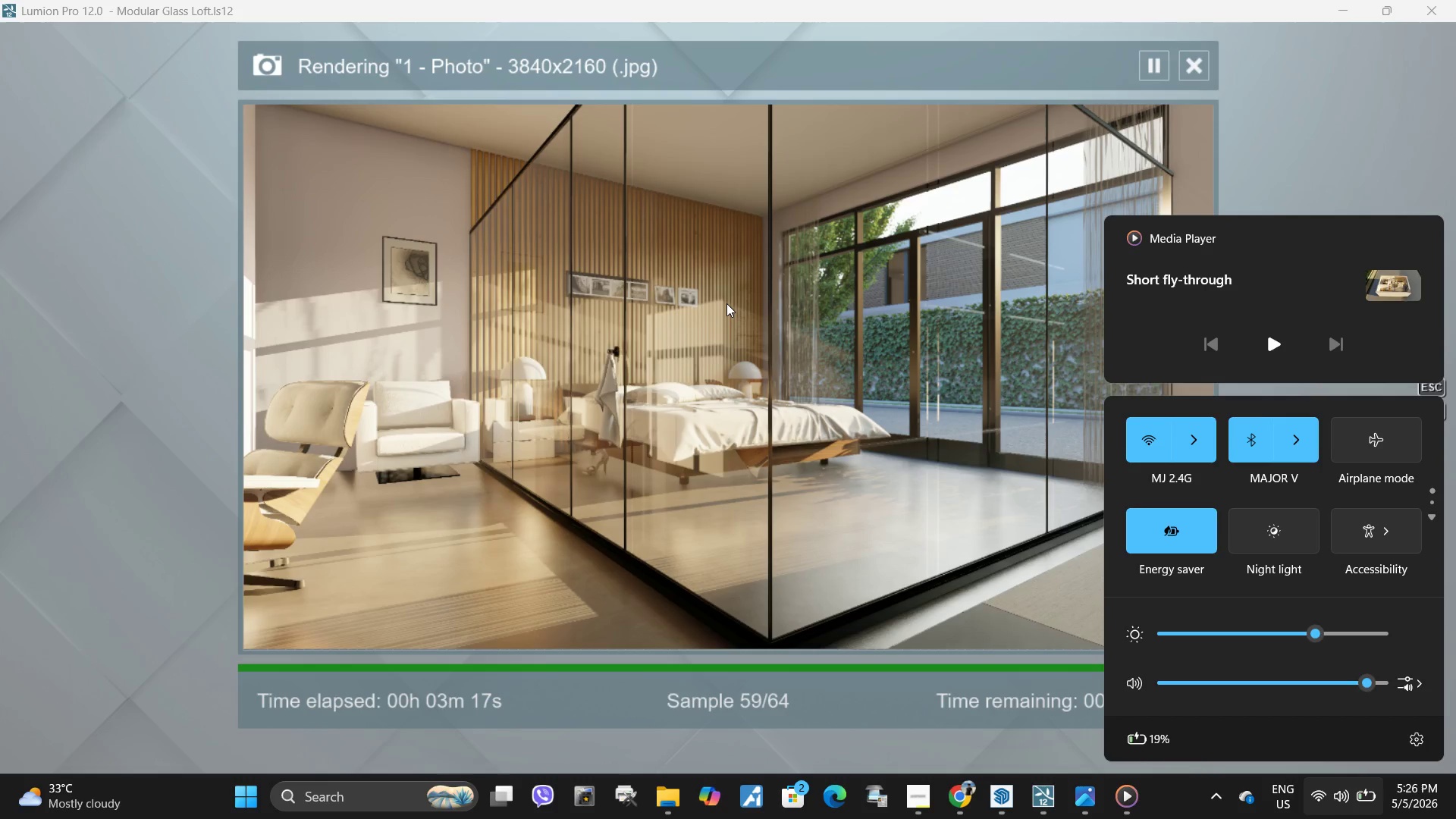 
wait(26.97)
 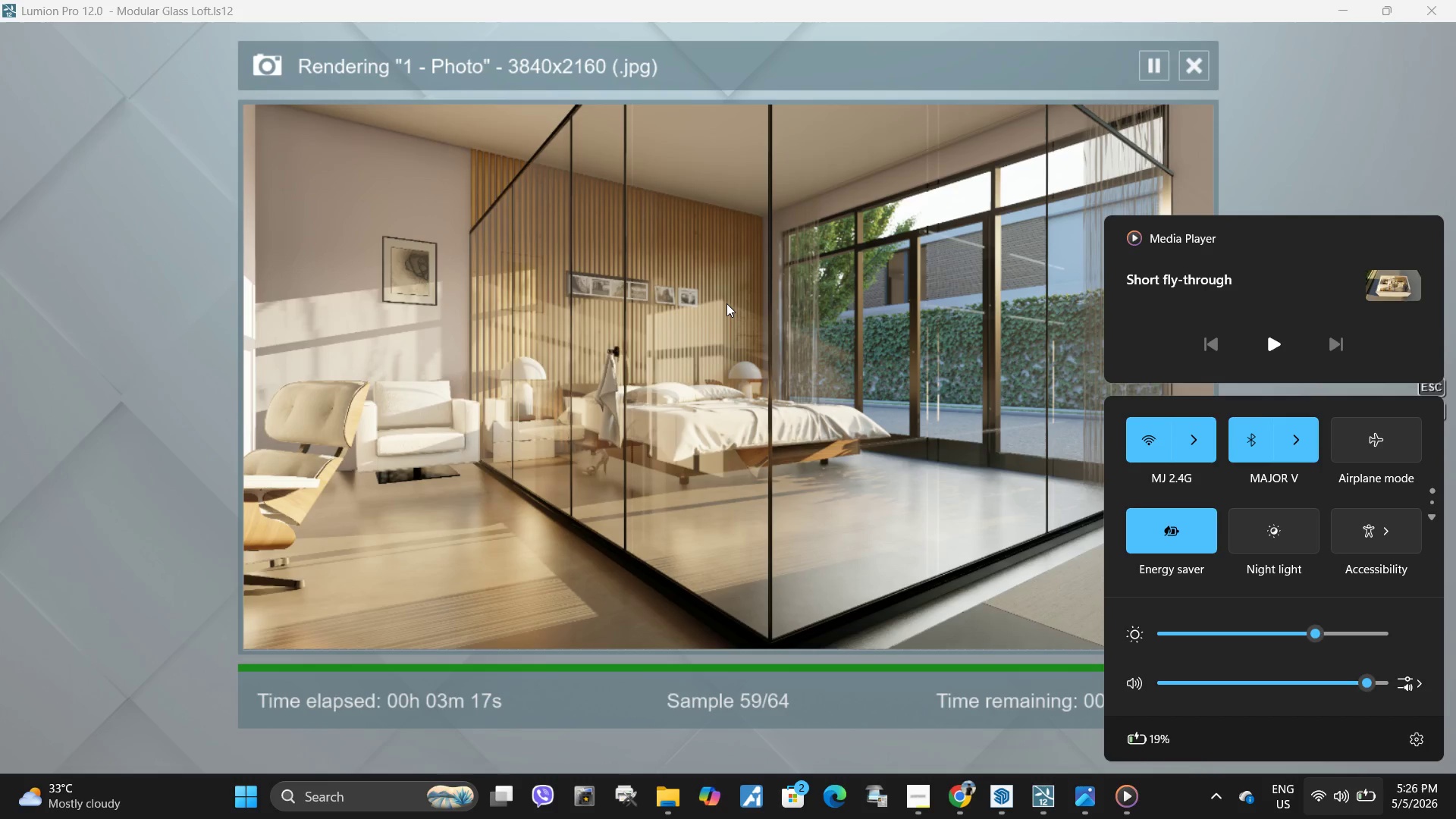 
left_click([855, 318])
 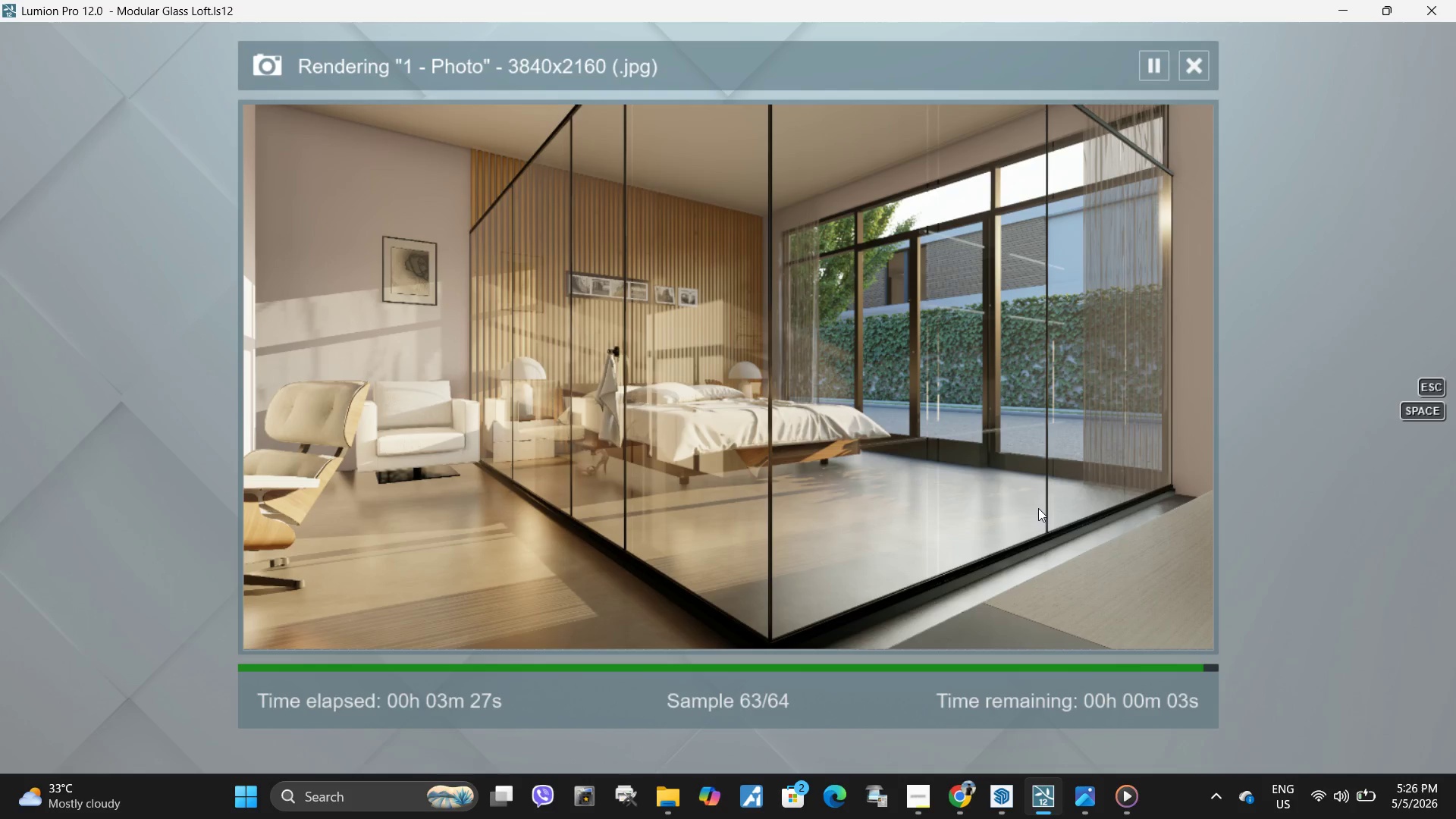 
wait(7.36)
 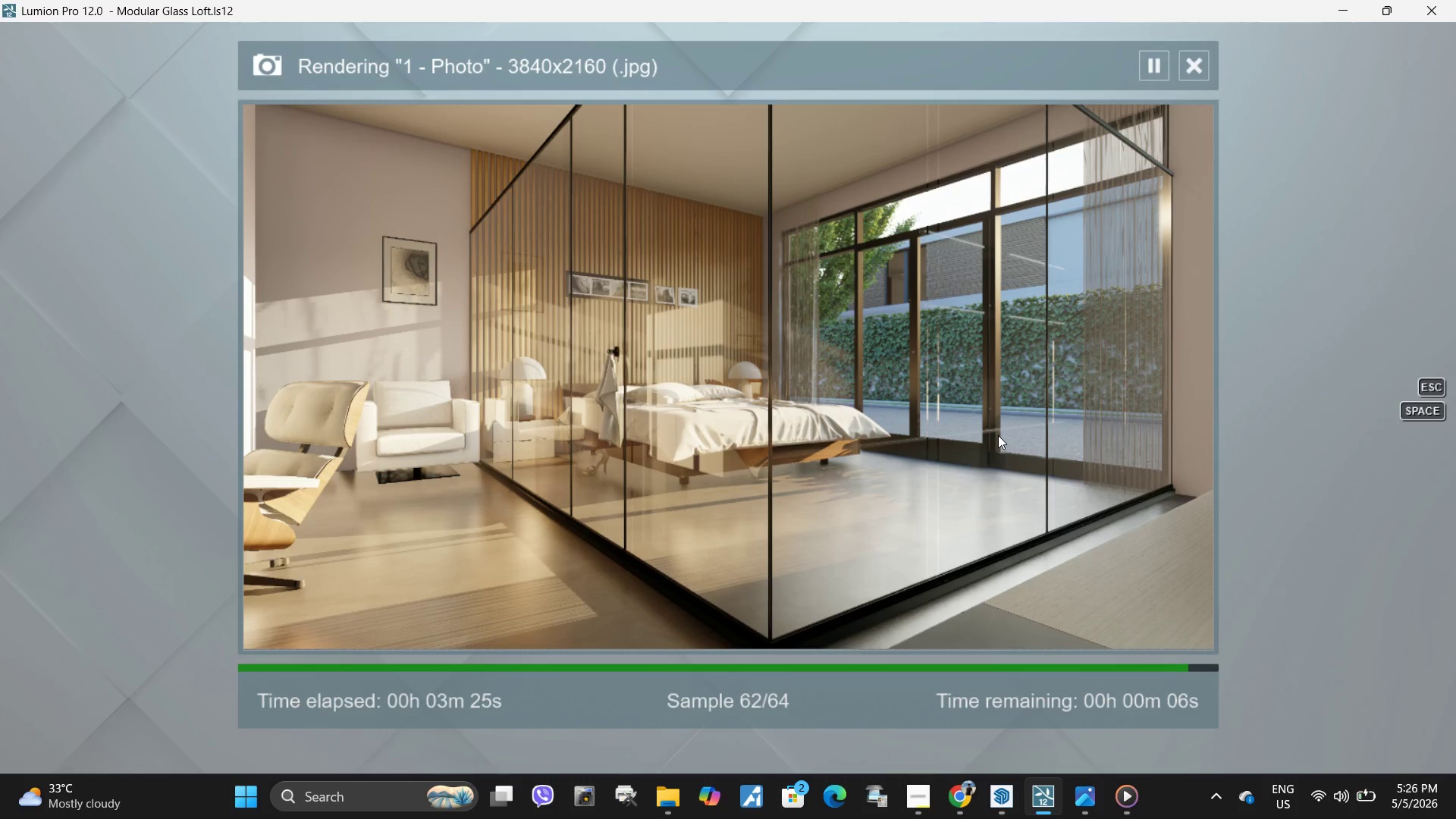 
left_click([1038, 625])
 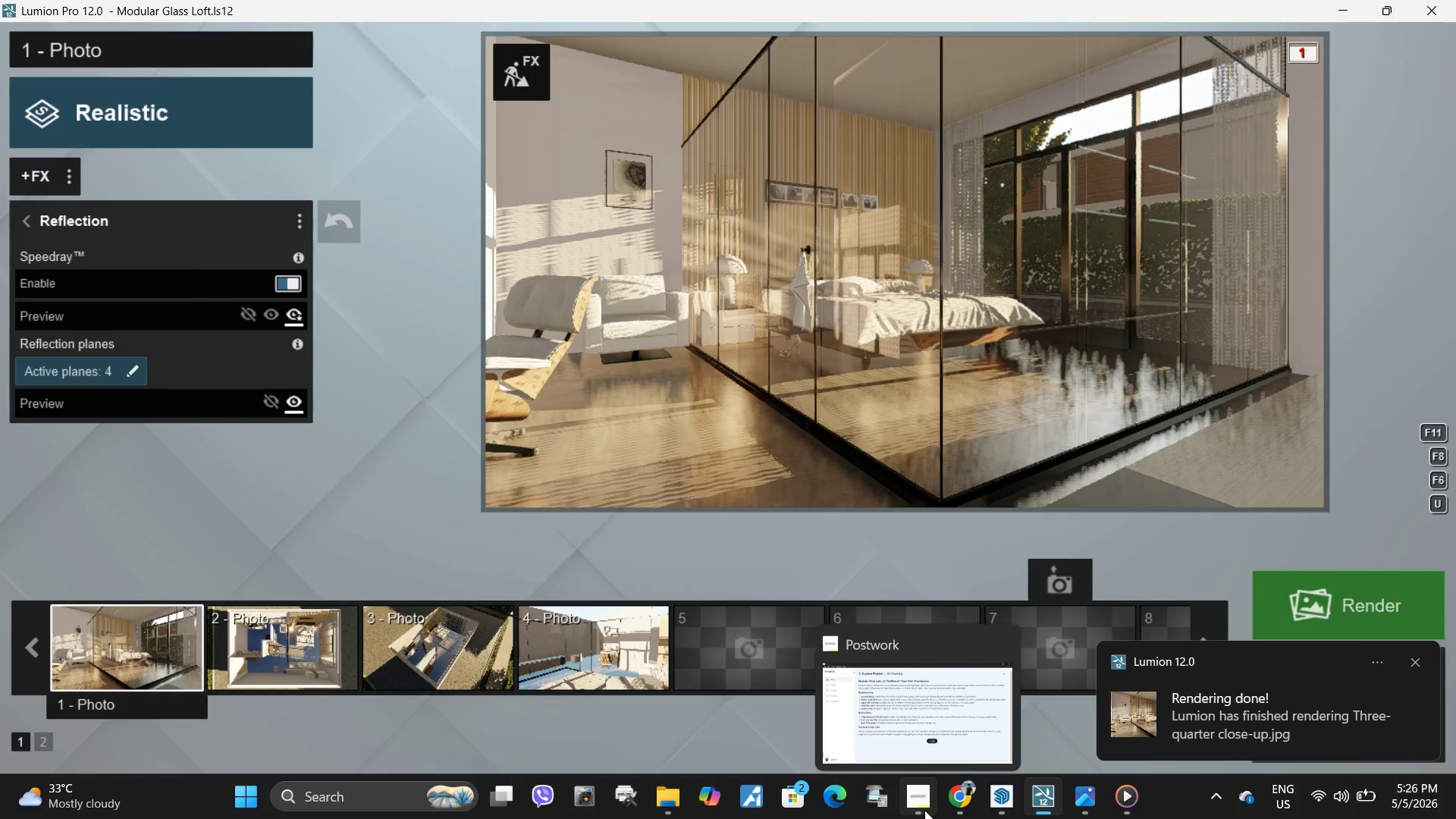 
left_click([930, 693])